 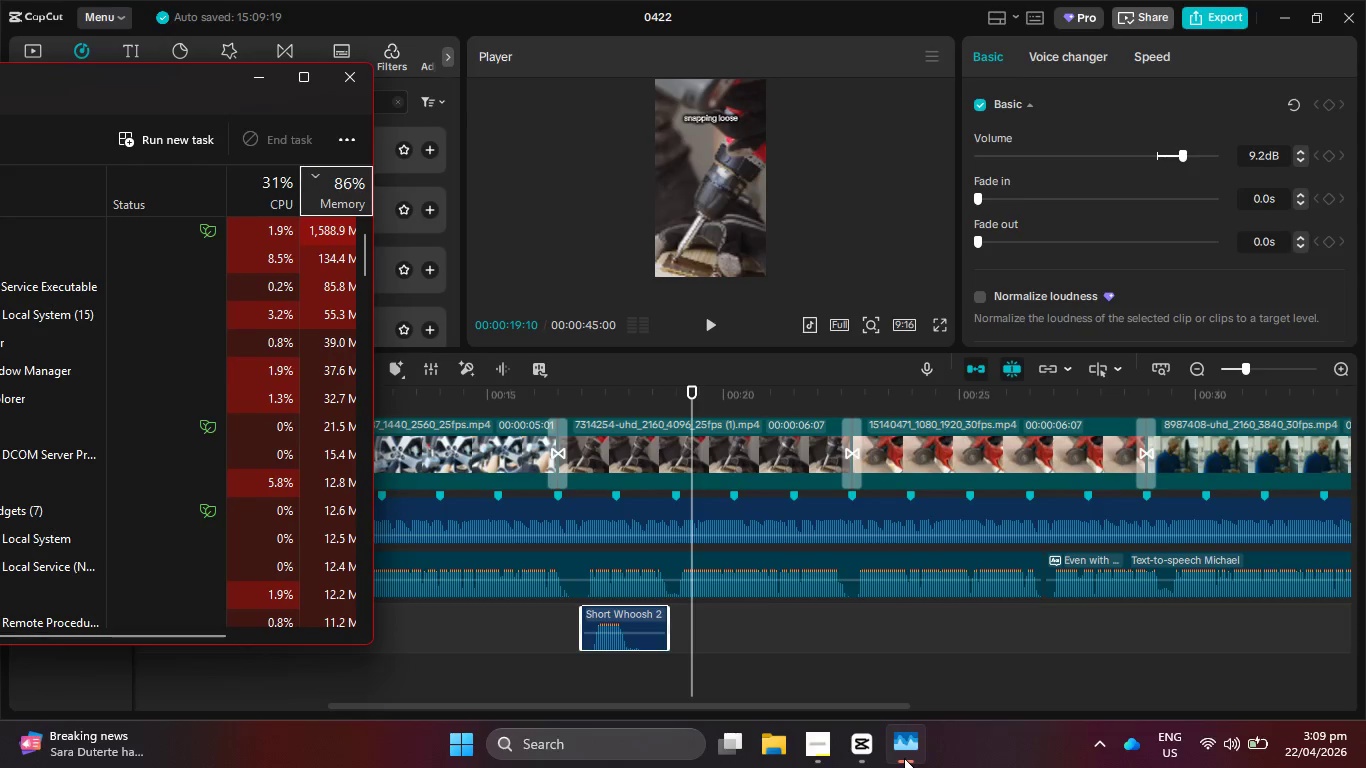 
left_click([905, 759])
 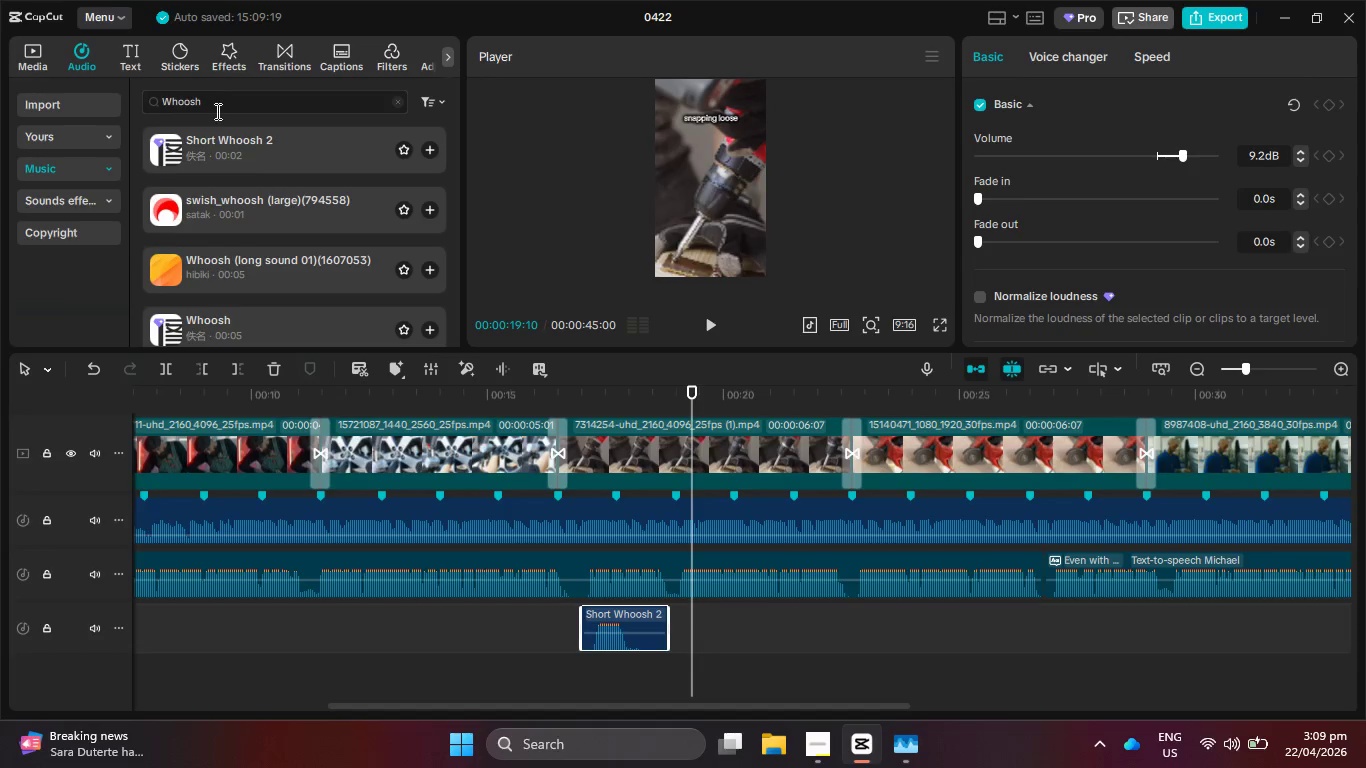 
left_click_drag(start_coordinate=[216, 111], to_coordinate=[155, 111])
 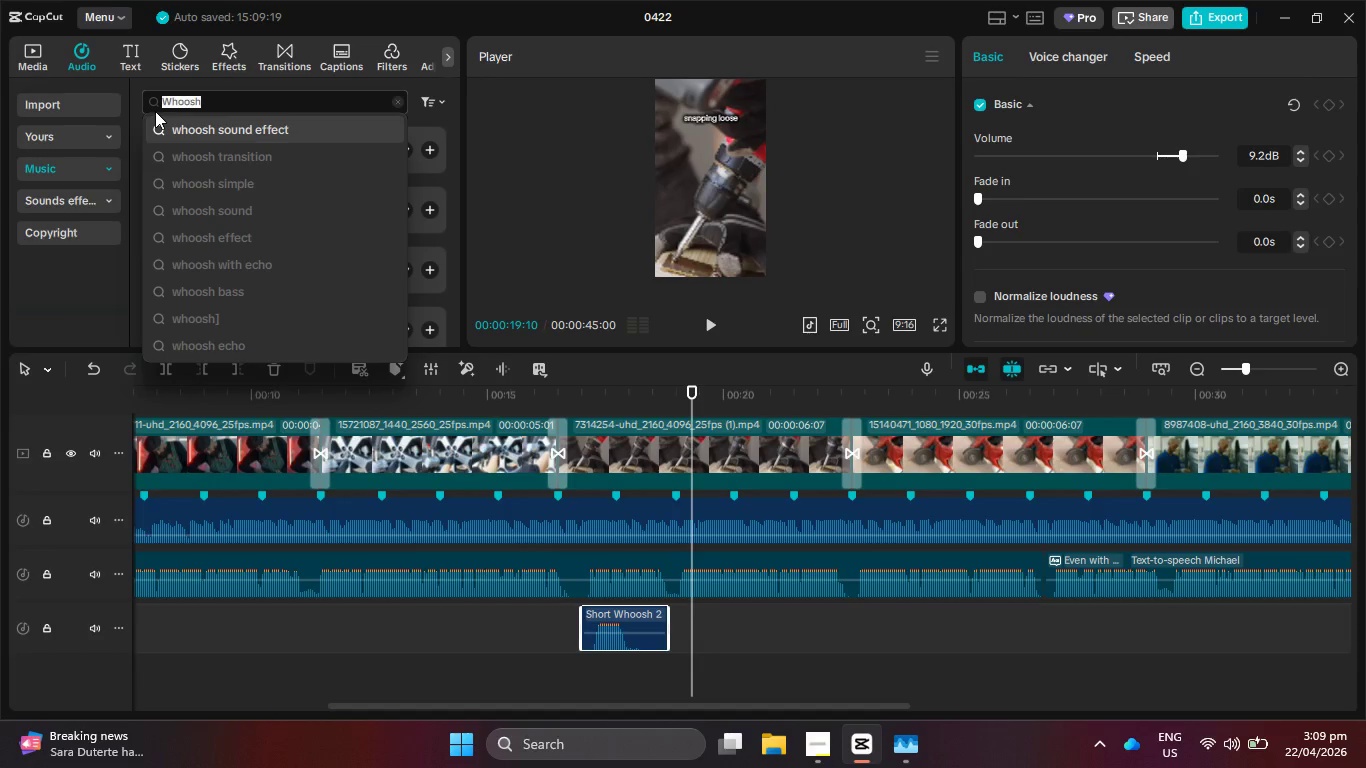 
key(Control+V)
 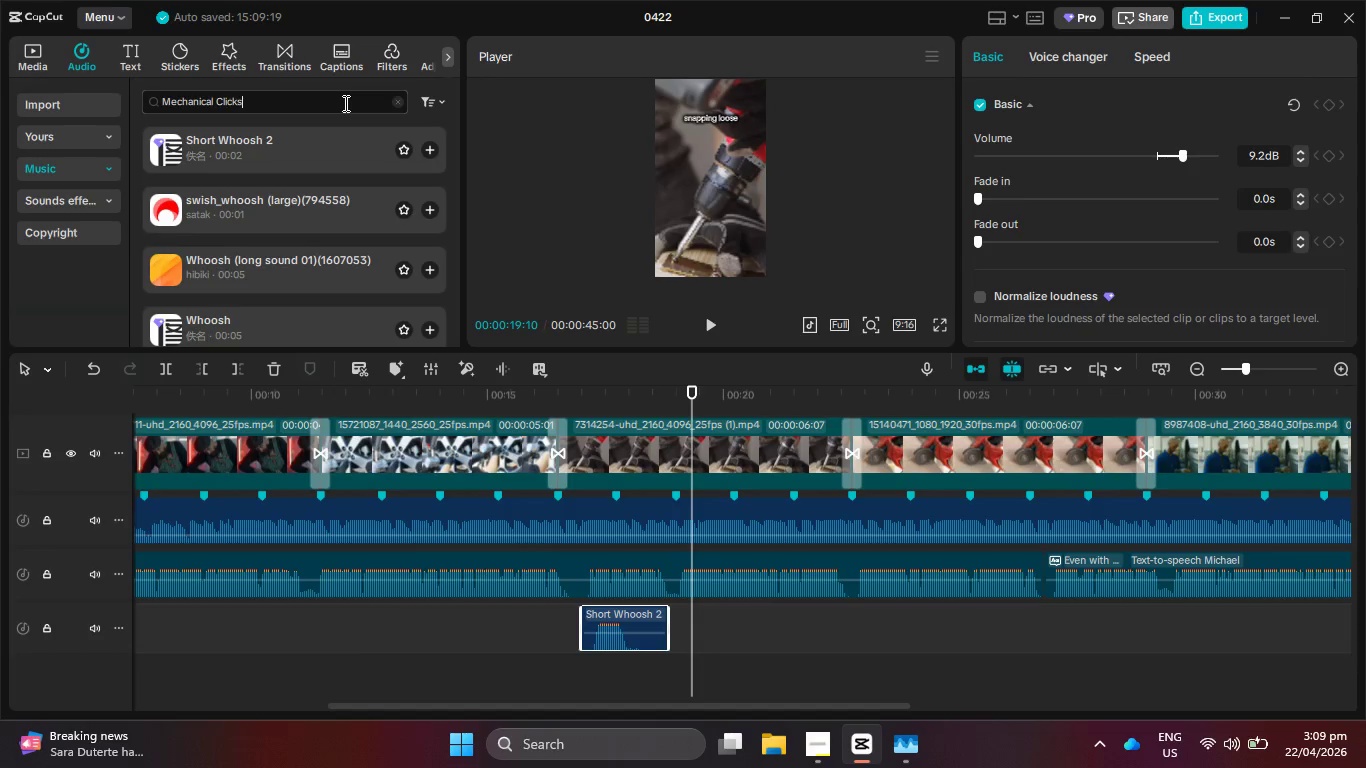 
key(Enter)
 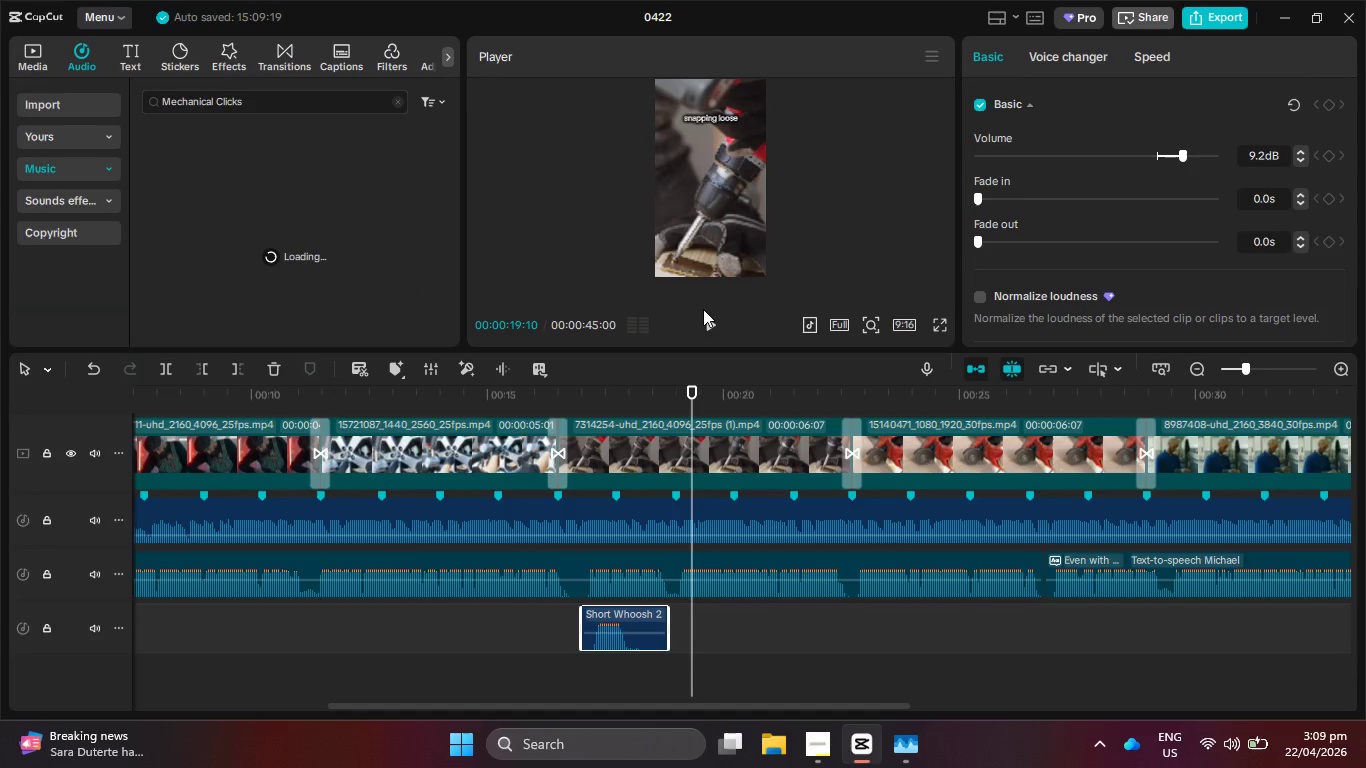 
double_click([707, 323])
 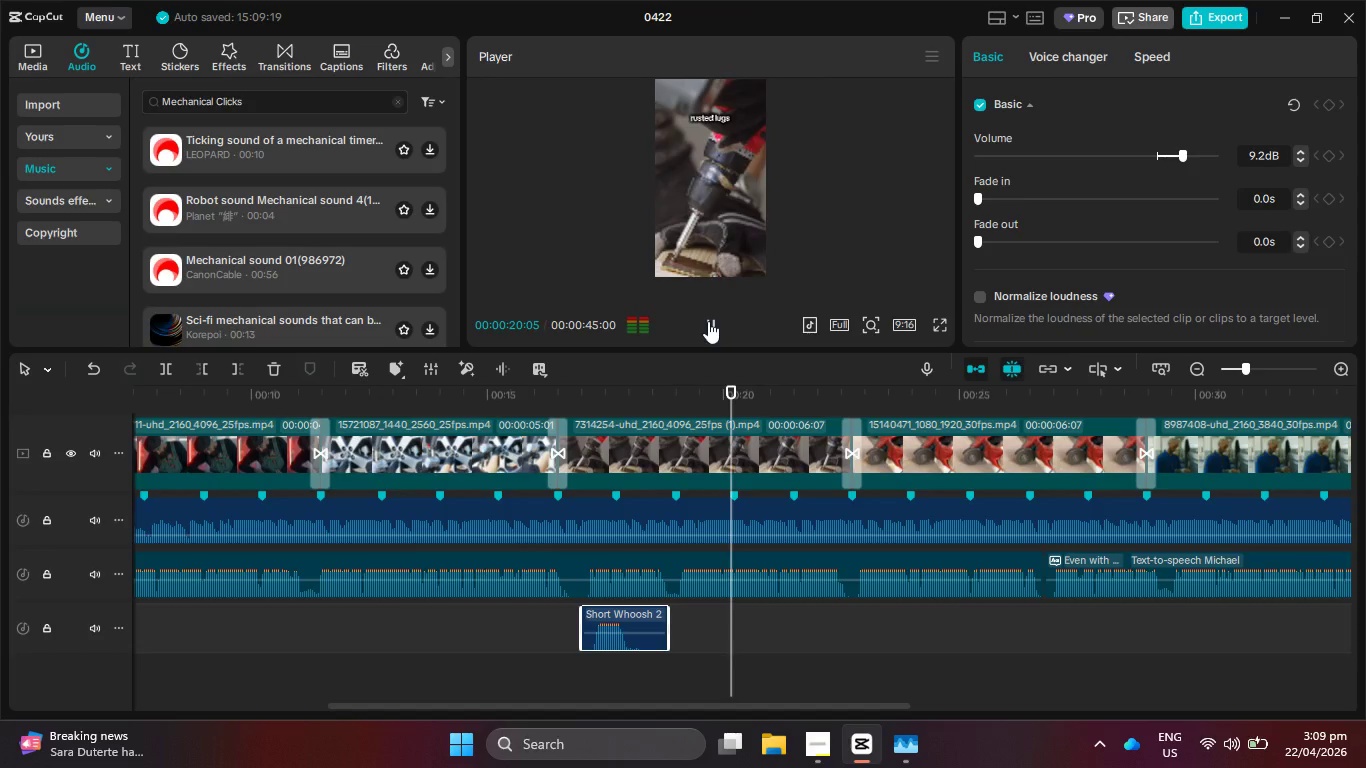 
key(VolumeDown)
 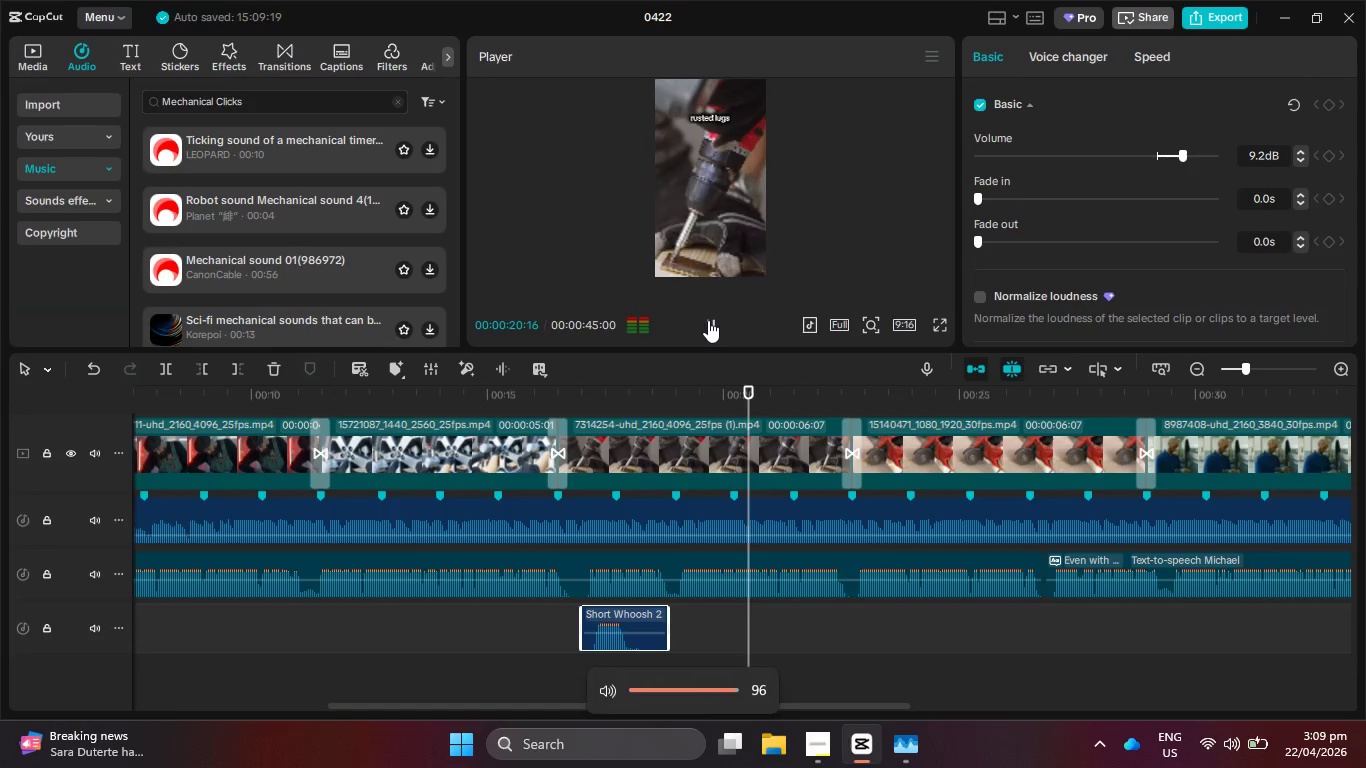 
key(VolumeDown)
 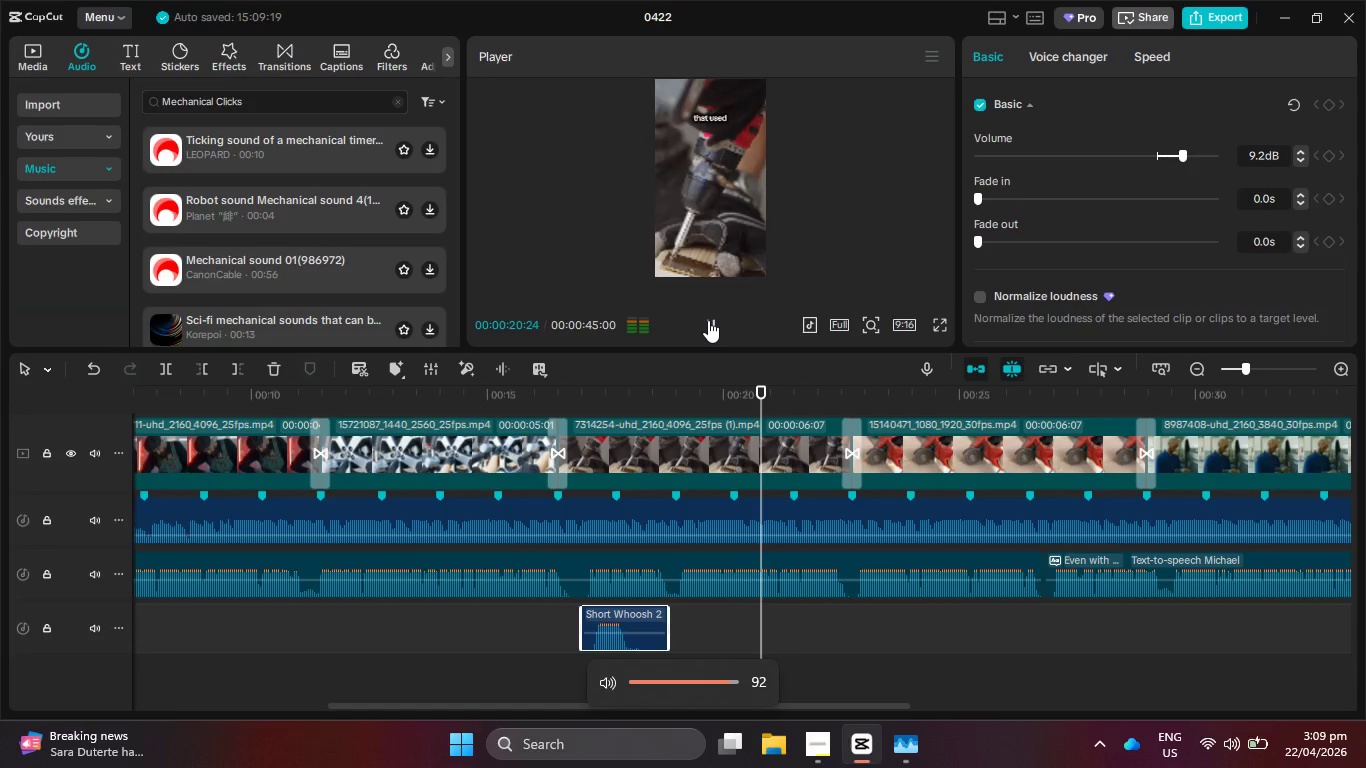 
key(VolumeDown)
 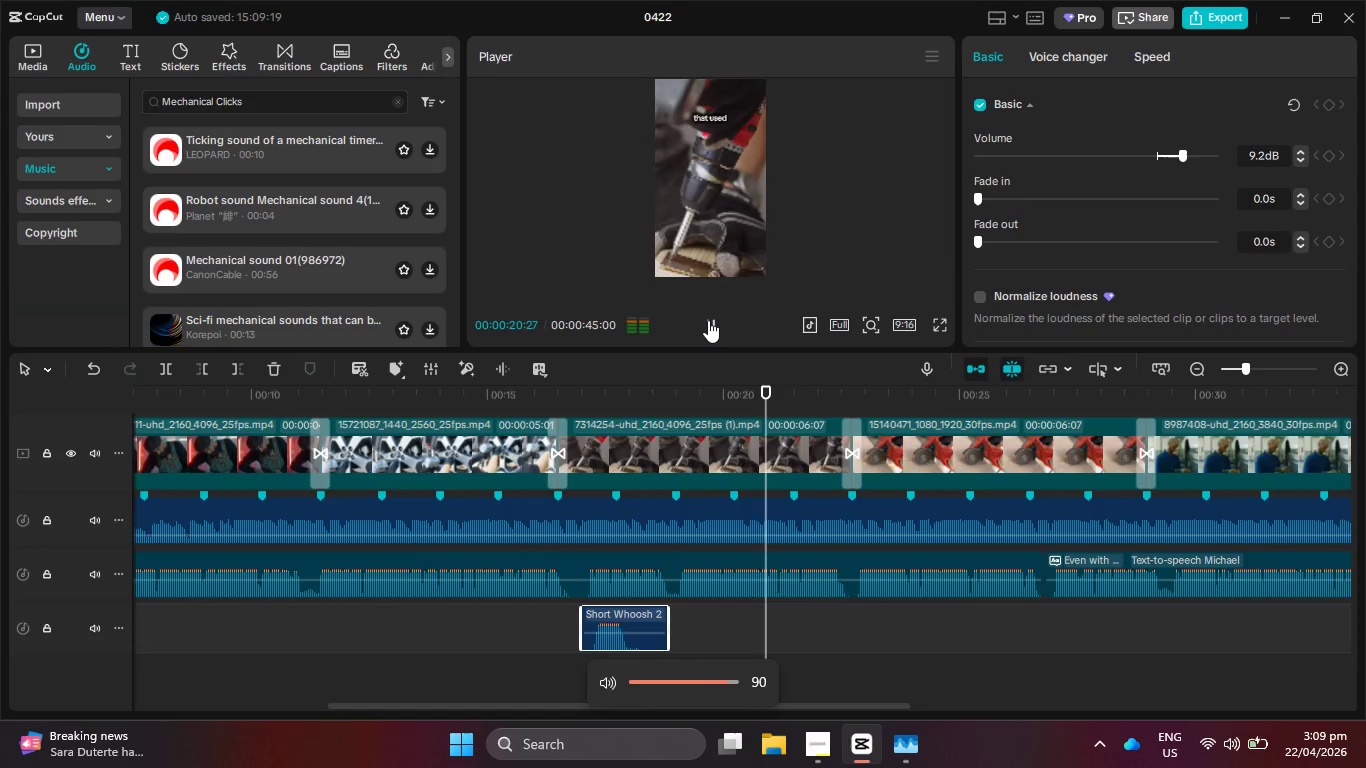 
key(VolumeDown)
 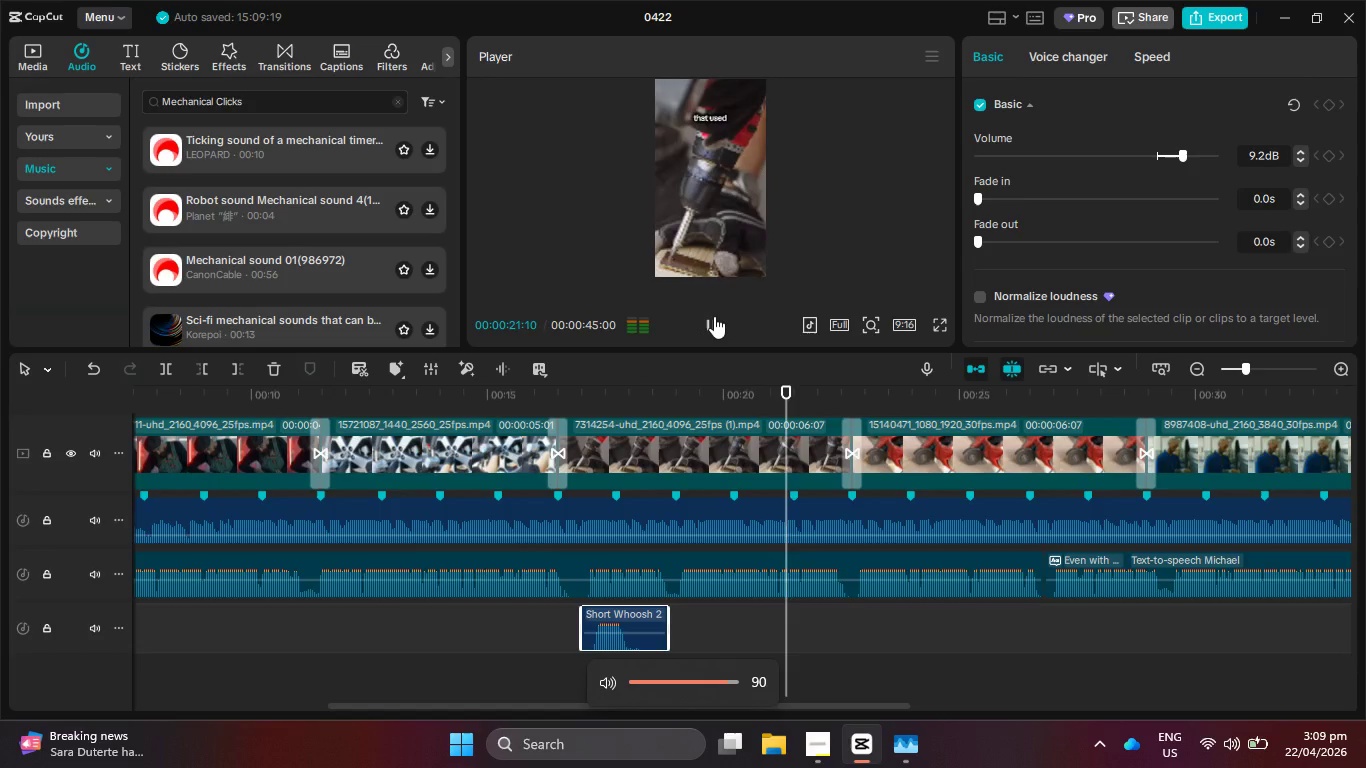 
key(VolumeDown)
 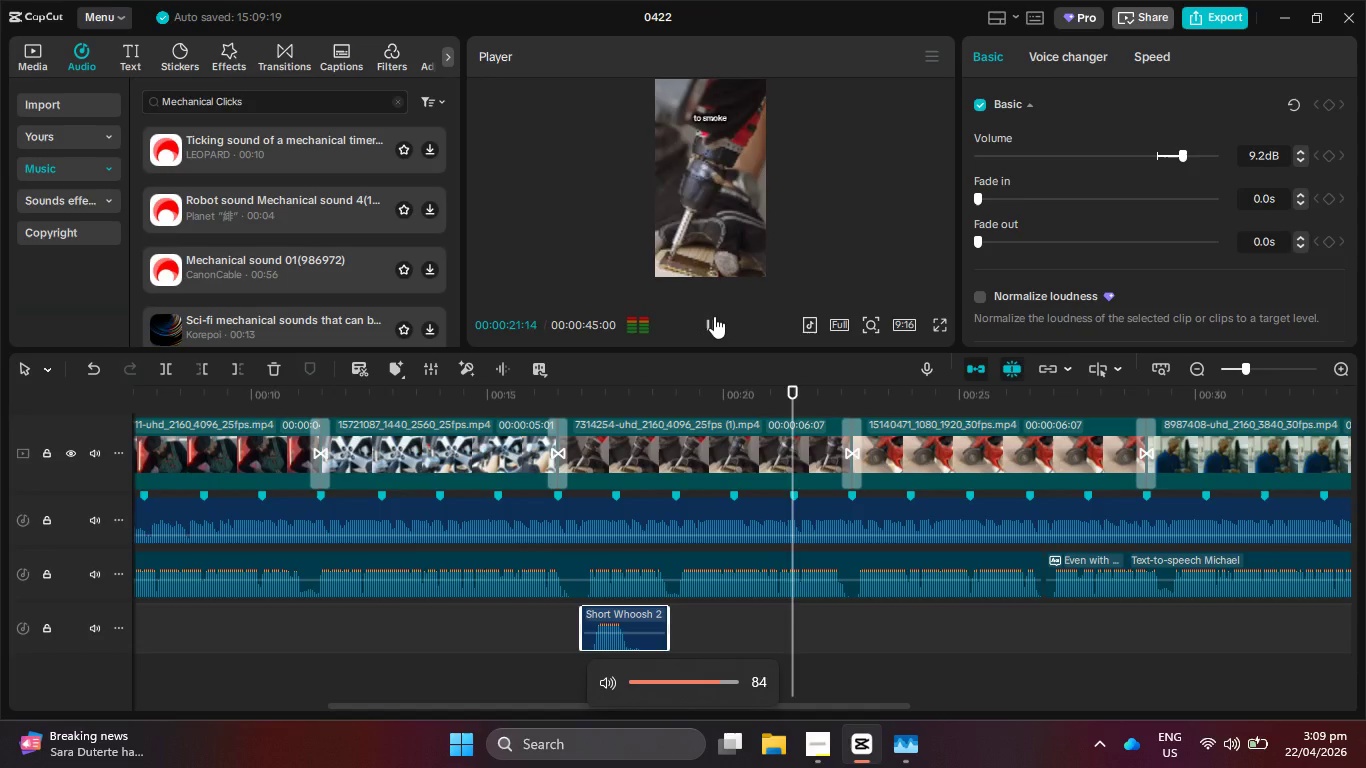 
key(VolumeDown)
 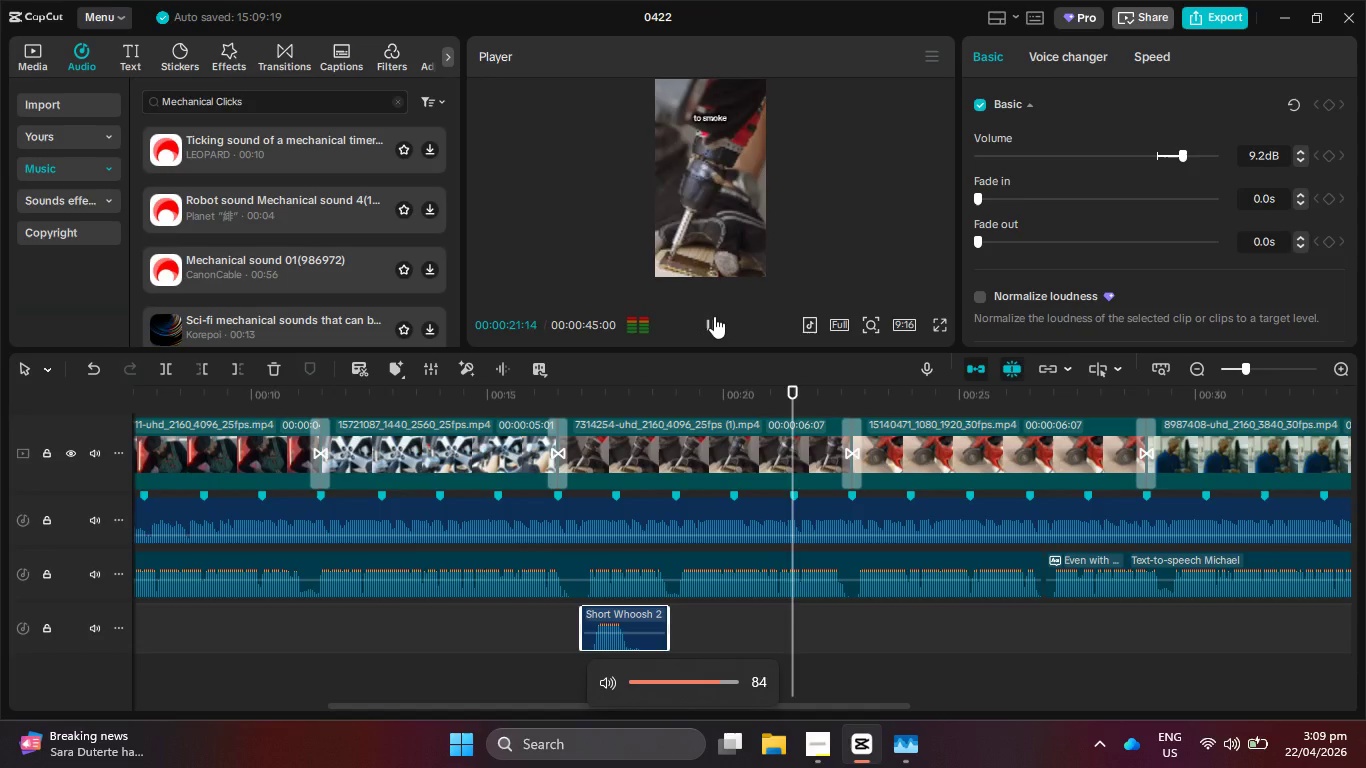 
key(VolumeDown)
 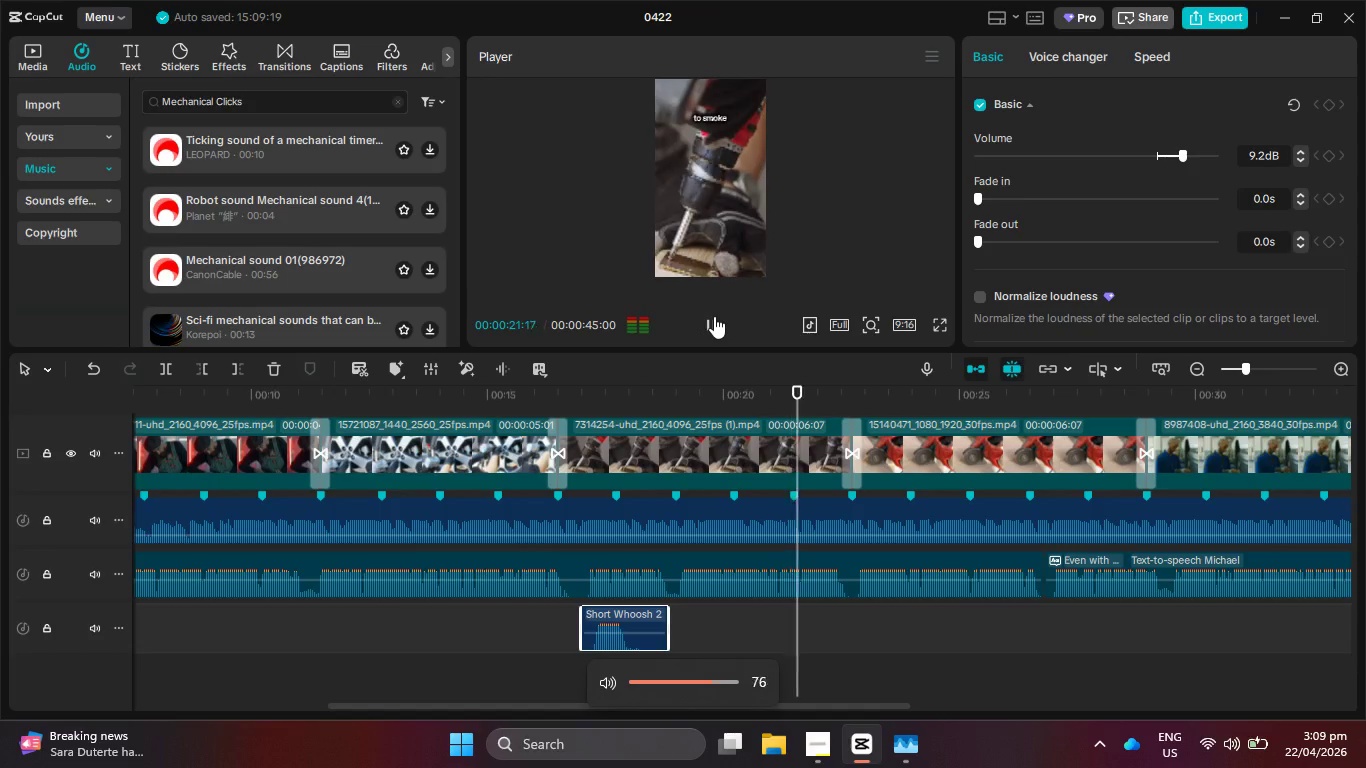 
key(VolumeDown)
 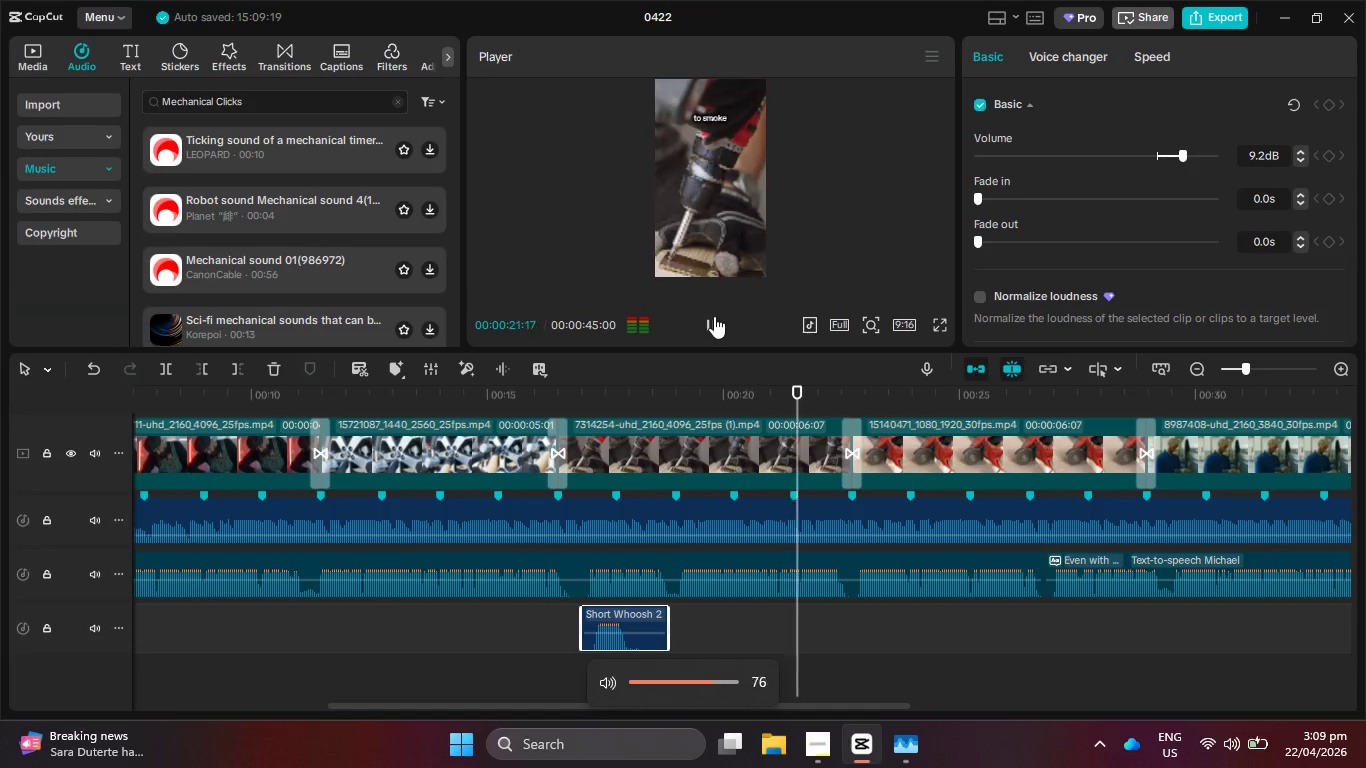 
key(VolumeDown)
 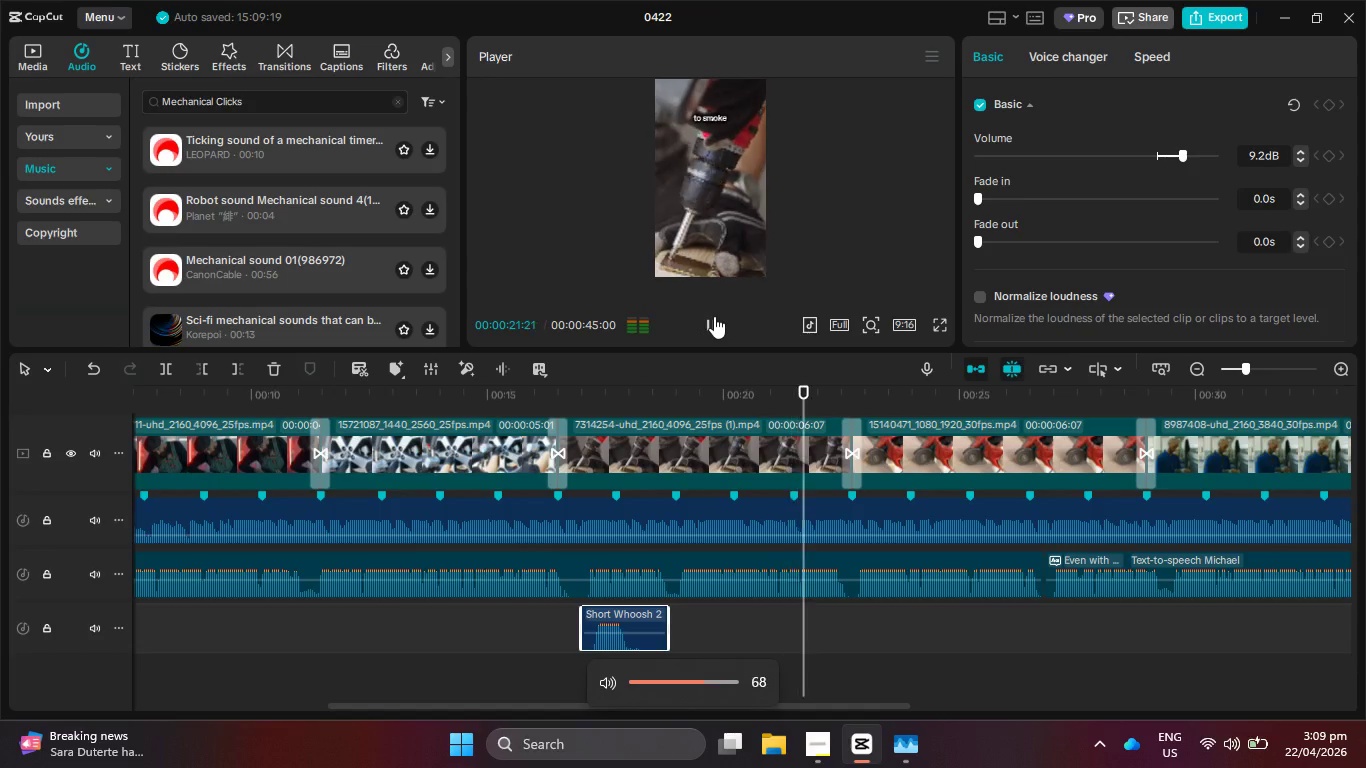 
key(VolumeDown)
 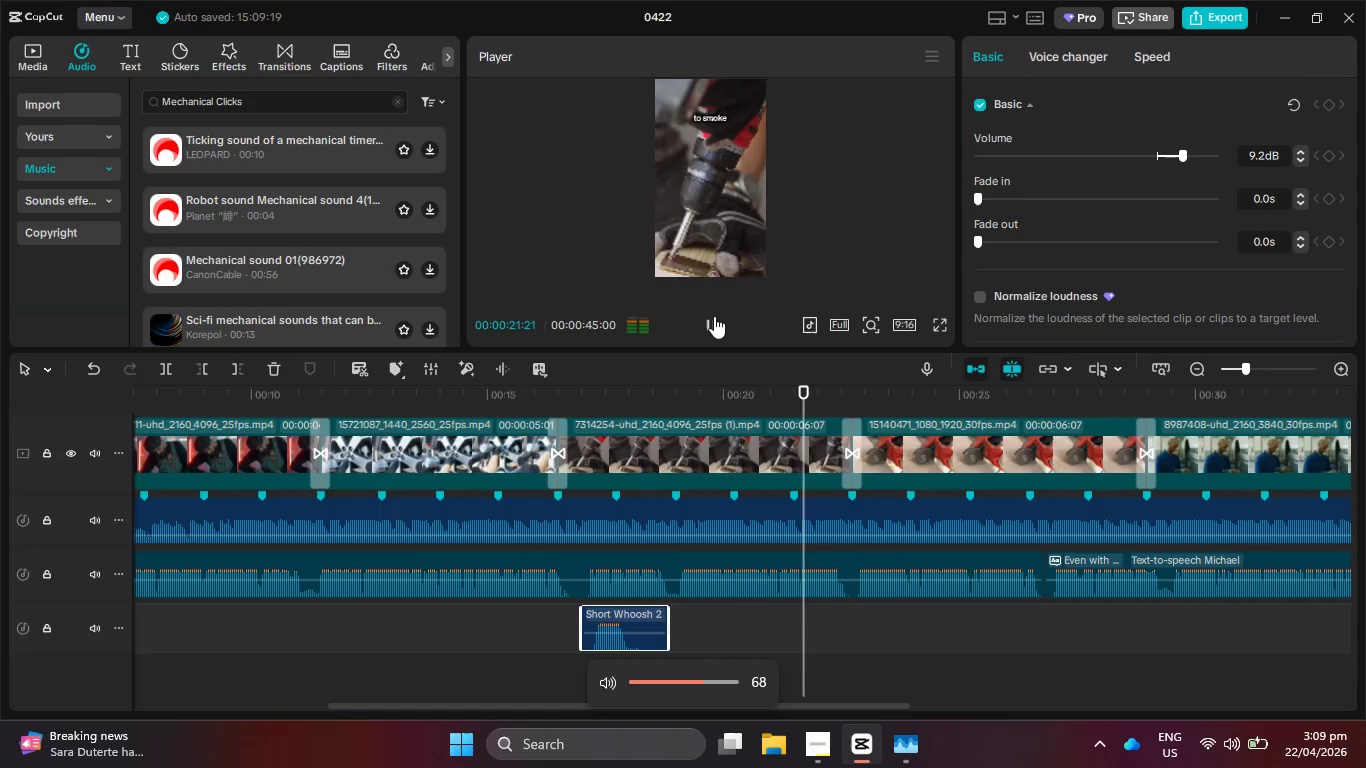 
key(VolumeDown)
 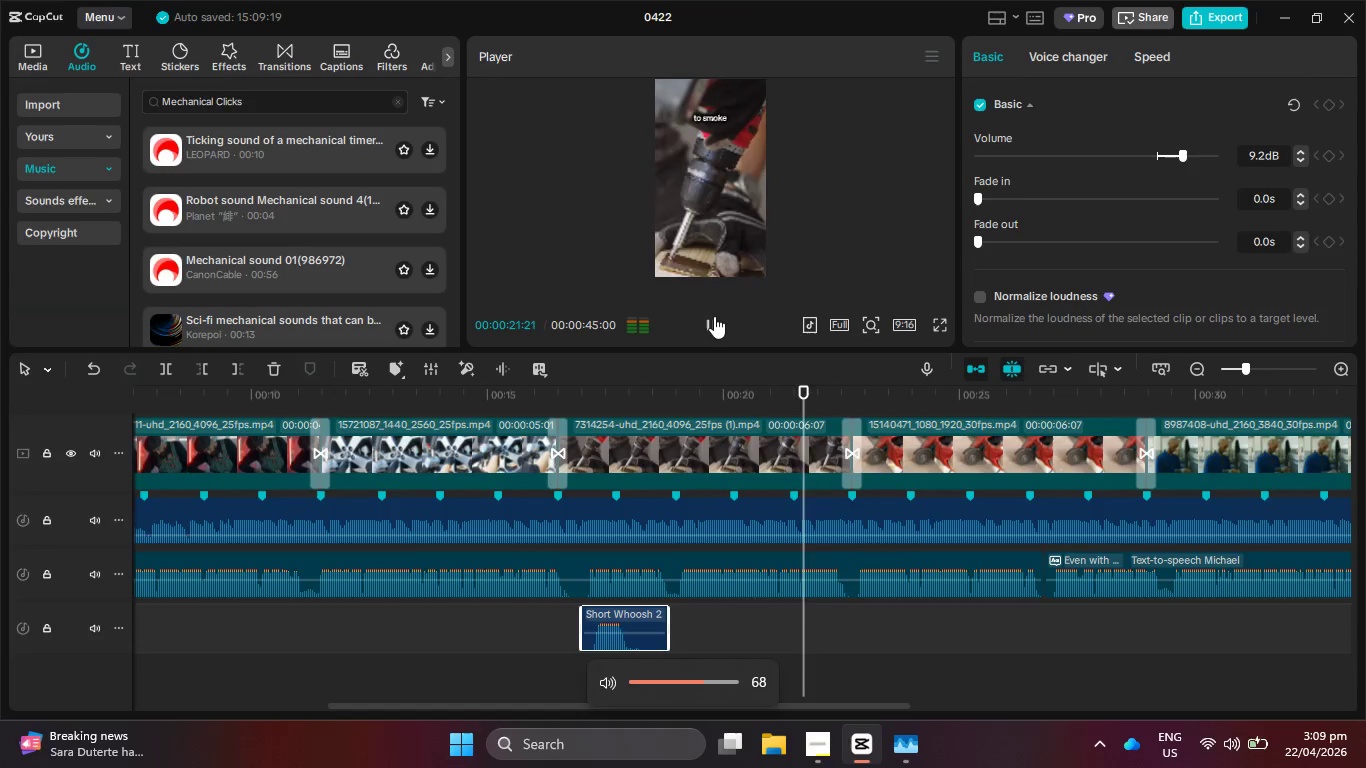 
key(VolumeDown)
 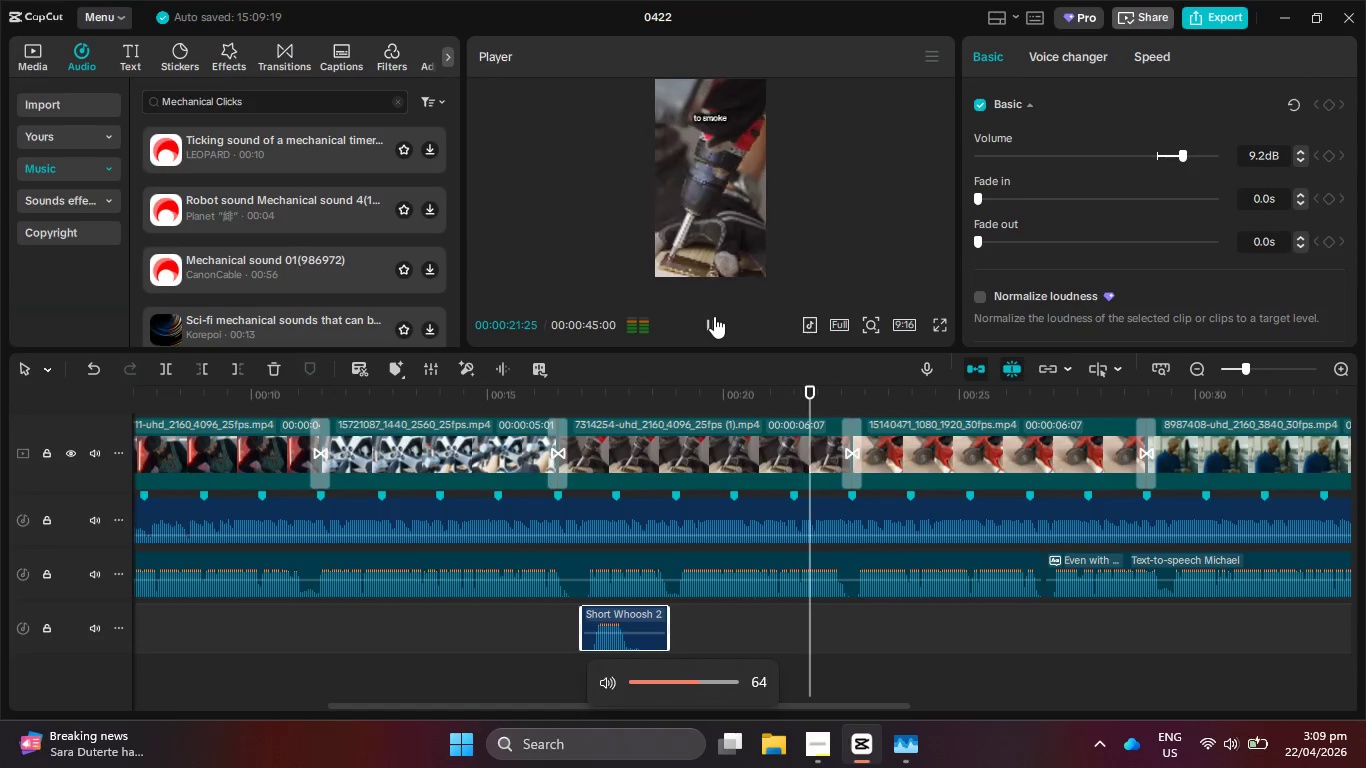 
key(VolumeDown)
 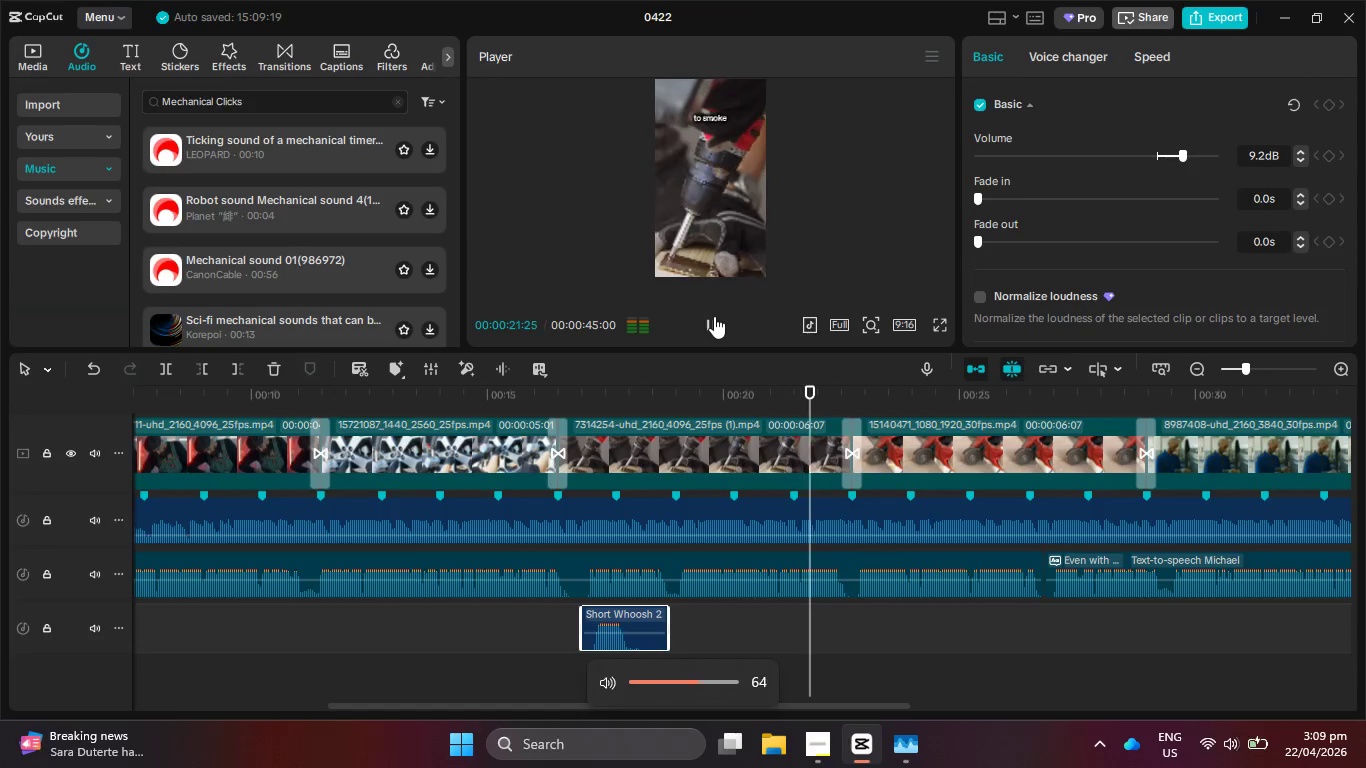 
key(VolumeDown)
 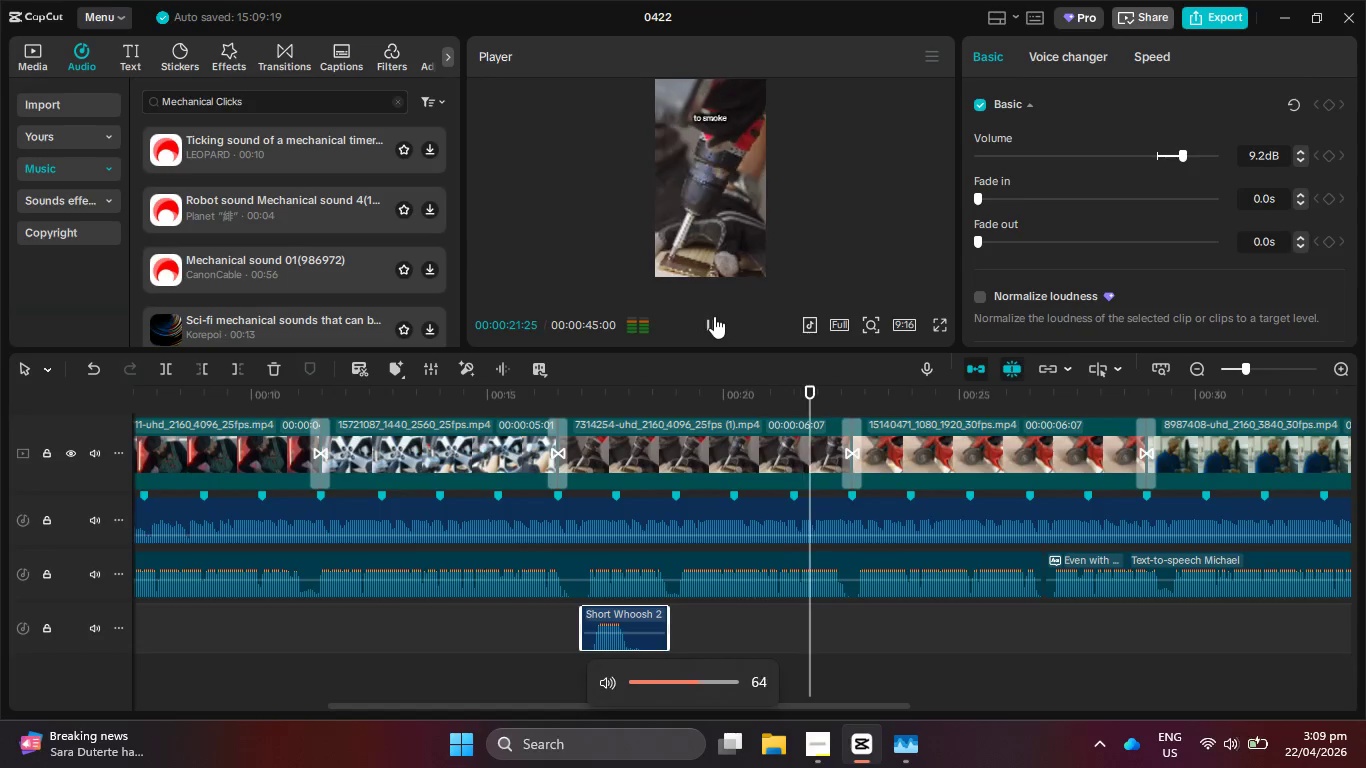 
key(VolumeDown)
 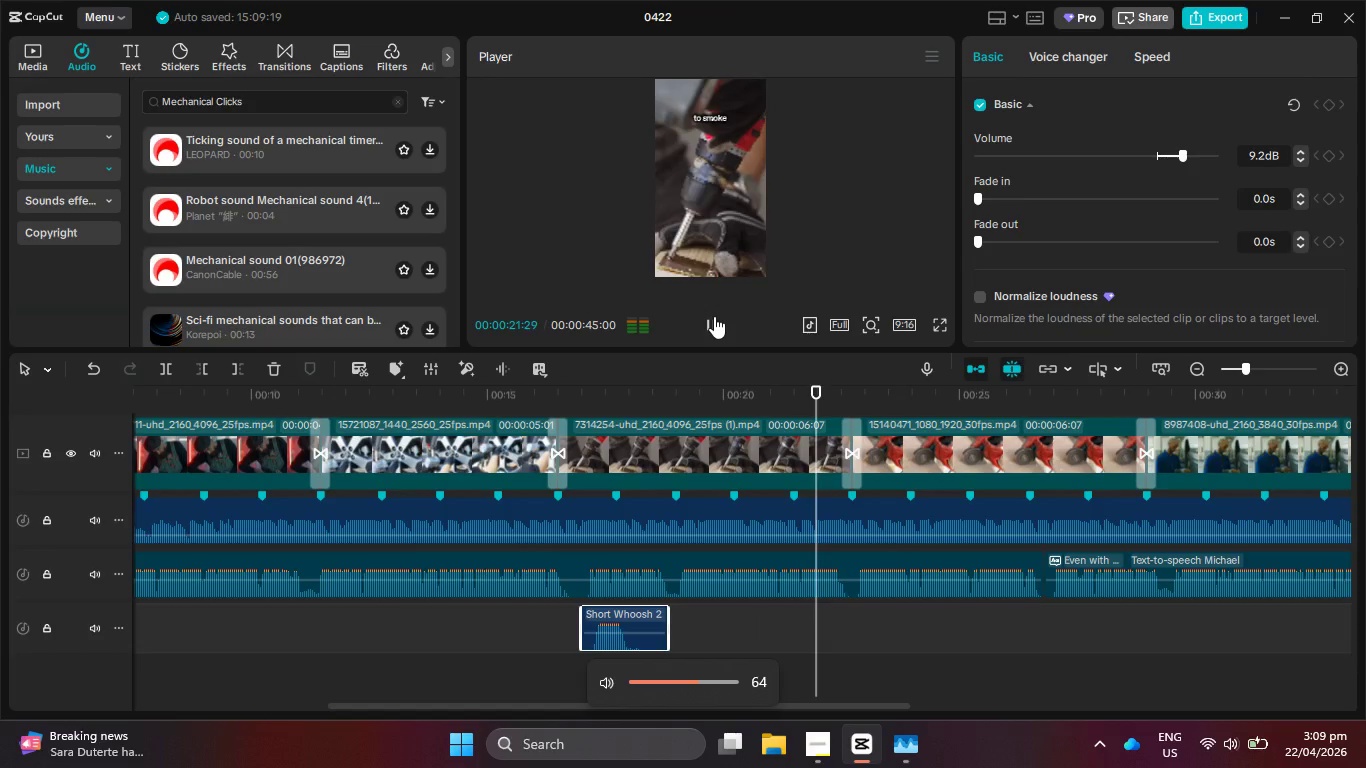 
key(VolumeDown)
 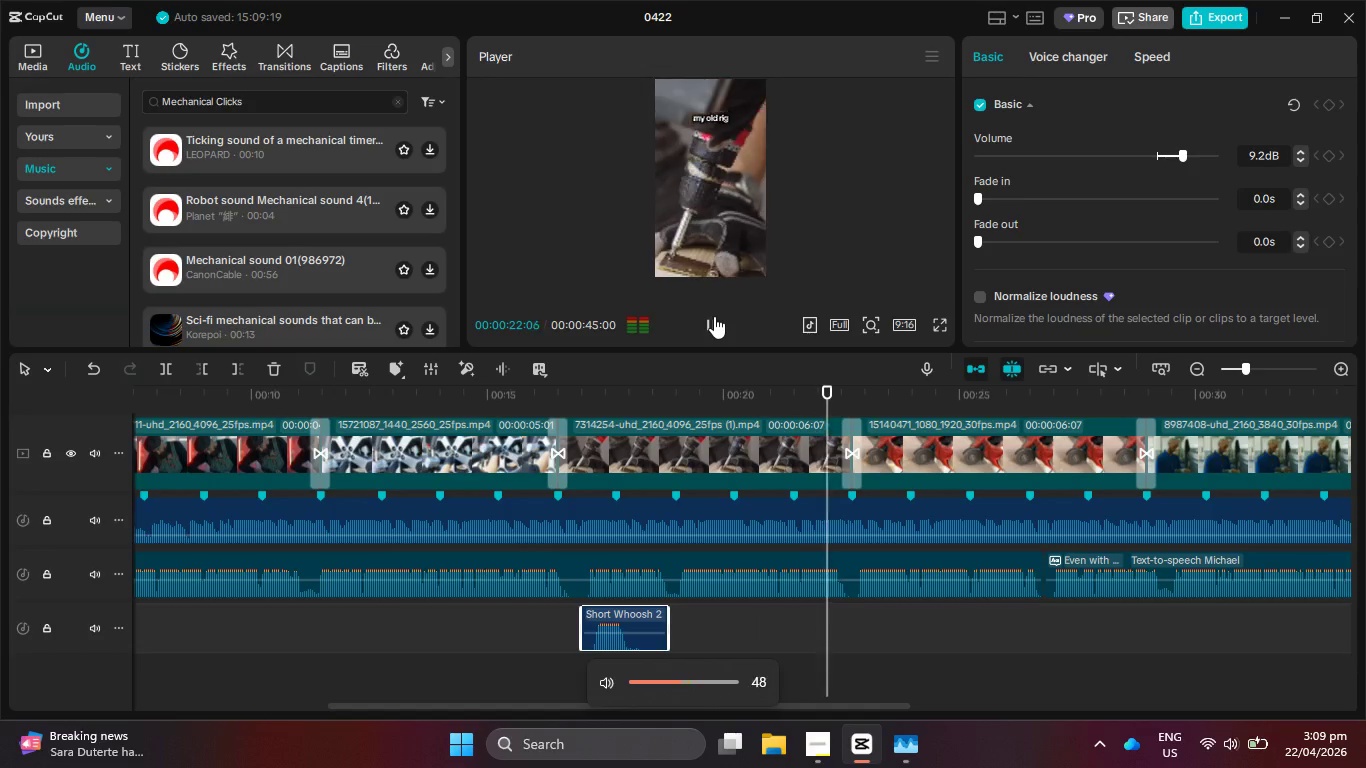 
key(VolumeDown)
 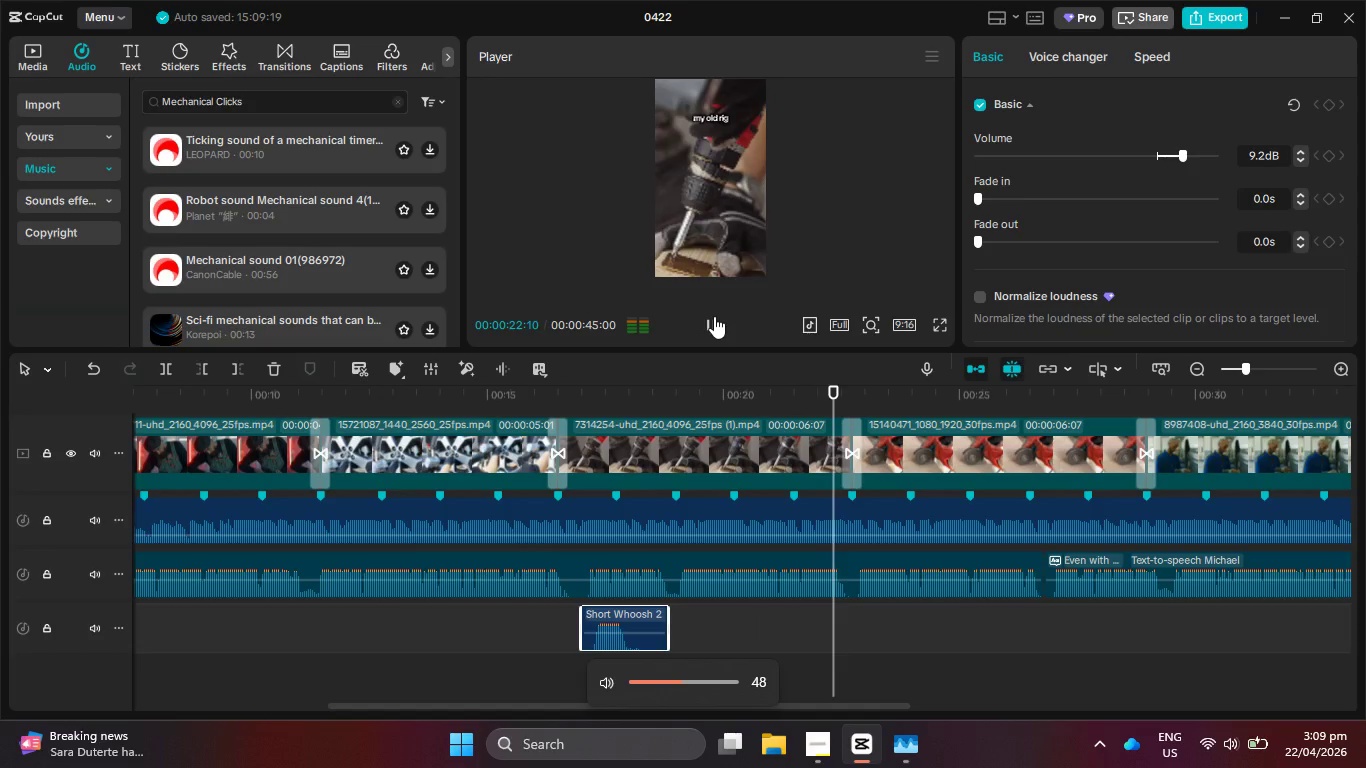 
key(VolumeDown)
 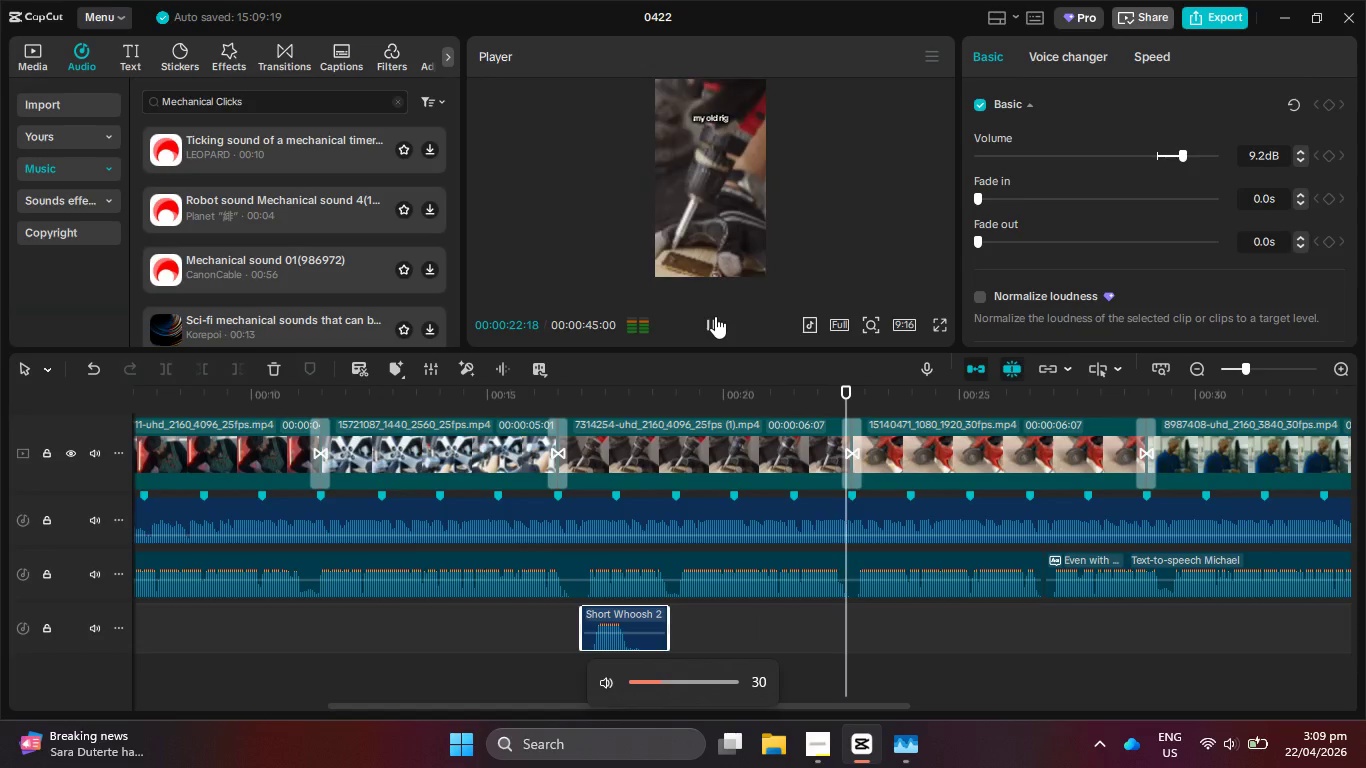 
key(VolumeDown)
 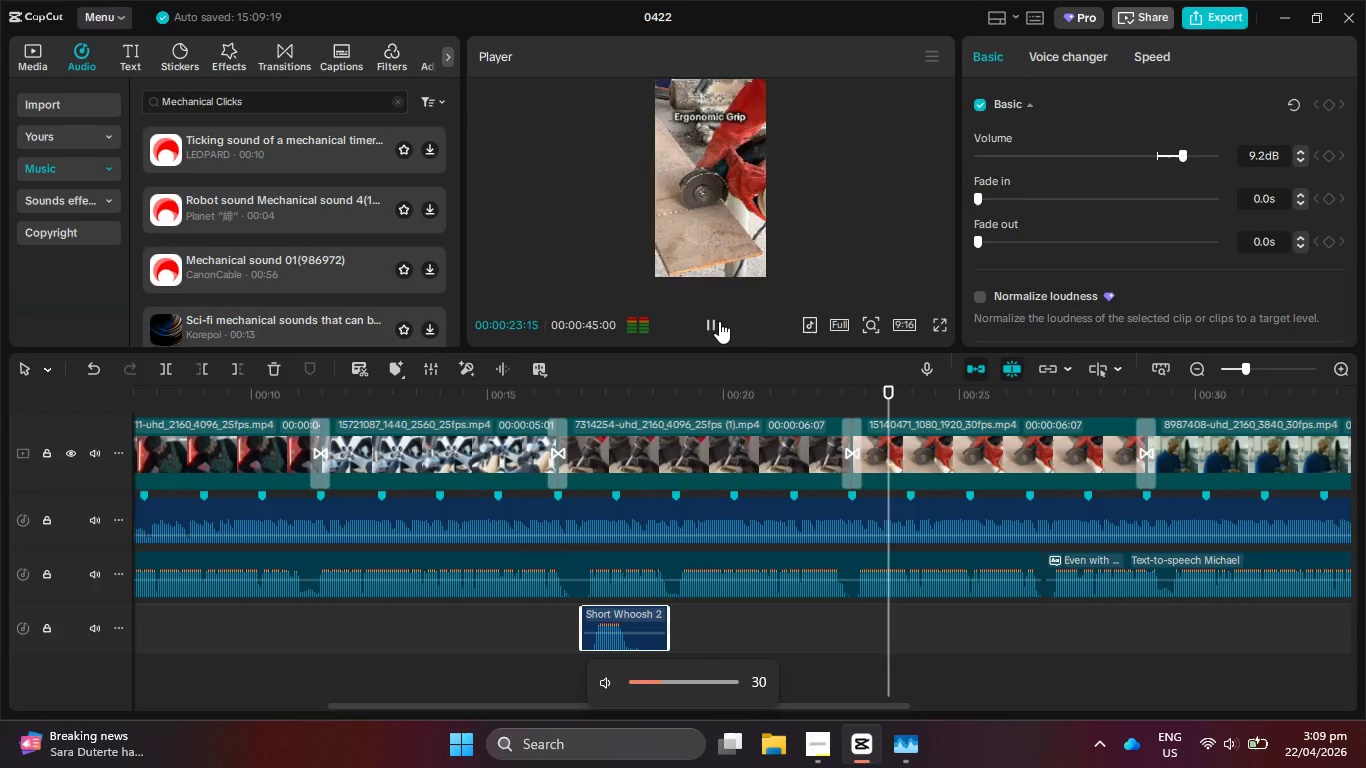 
left_click([720, 322])
 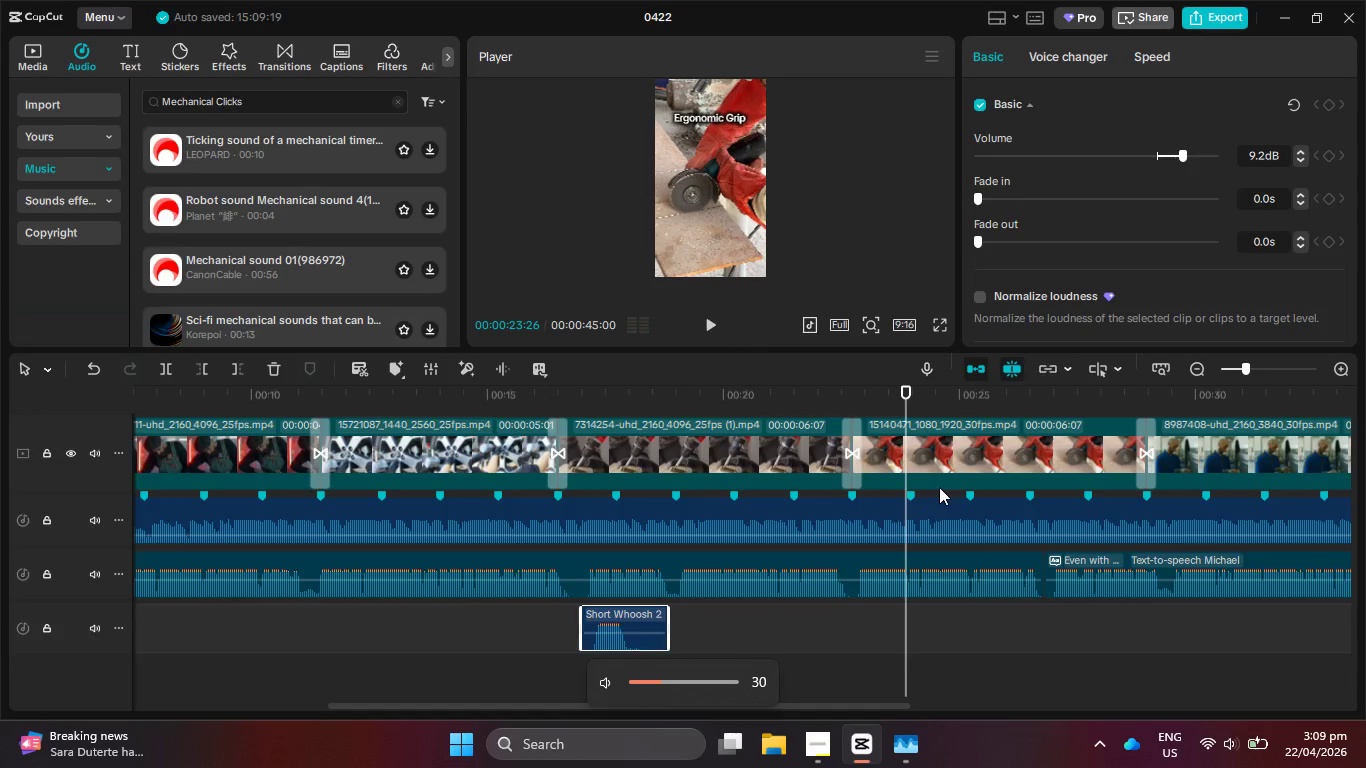 
scroll: coordinate [942, 490], scroll_direction: up, amount: 5.0
 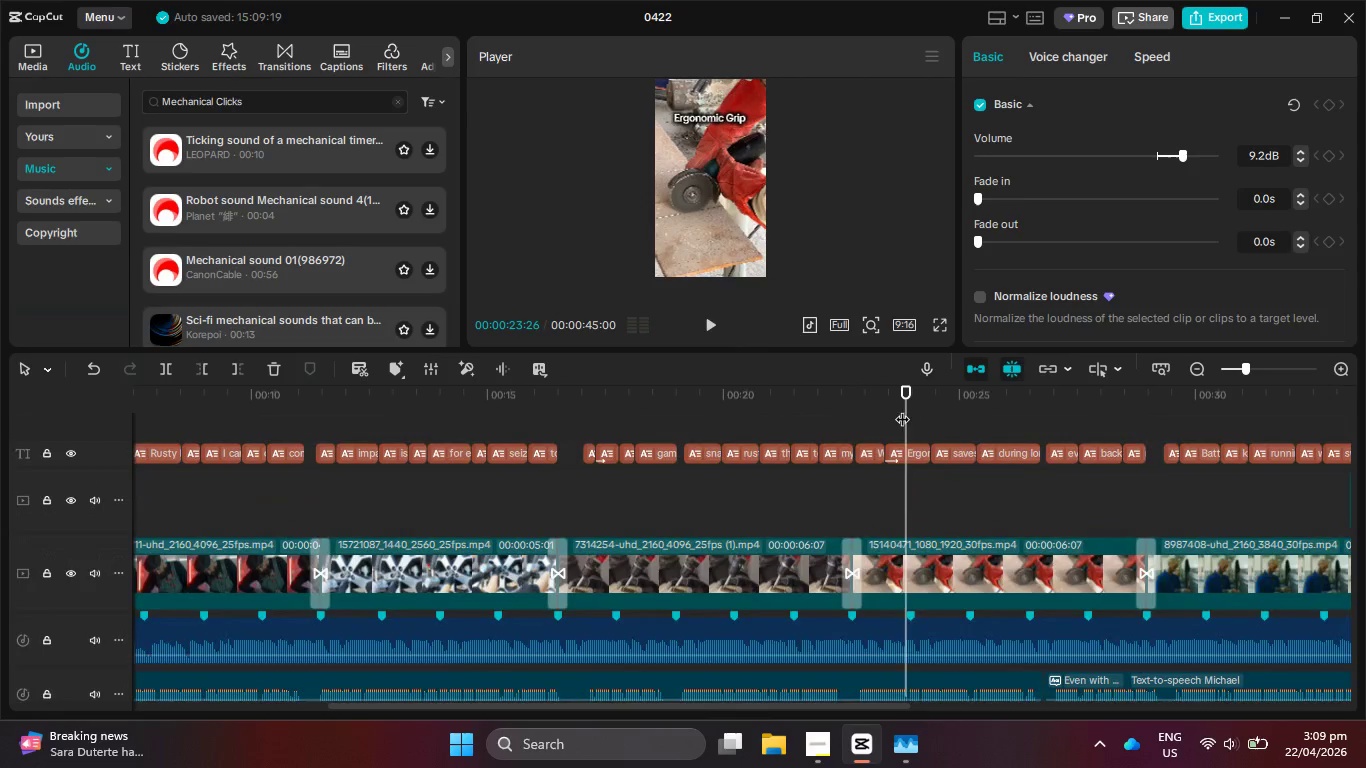 
left_click_drag(start_coordinate=[902, 409], to_coordinate=[888, 409])
 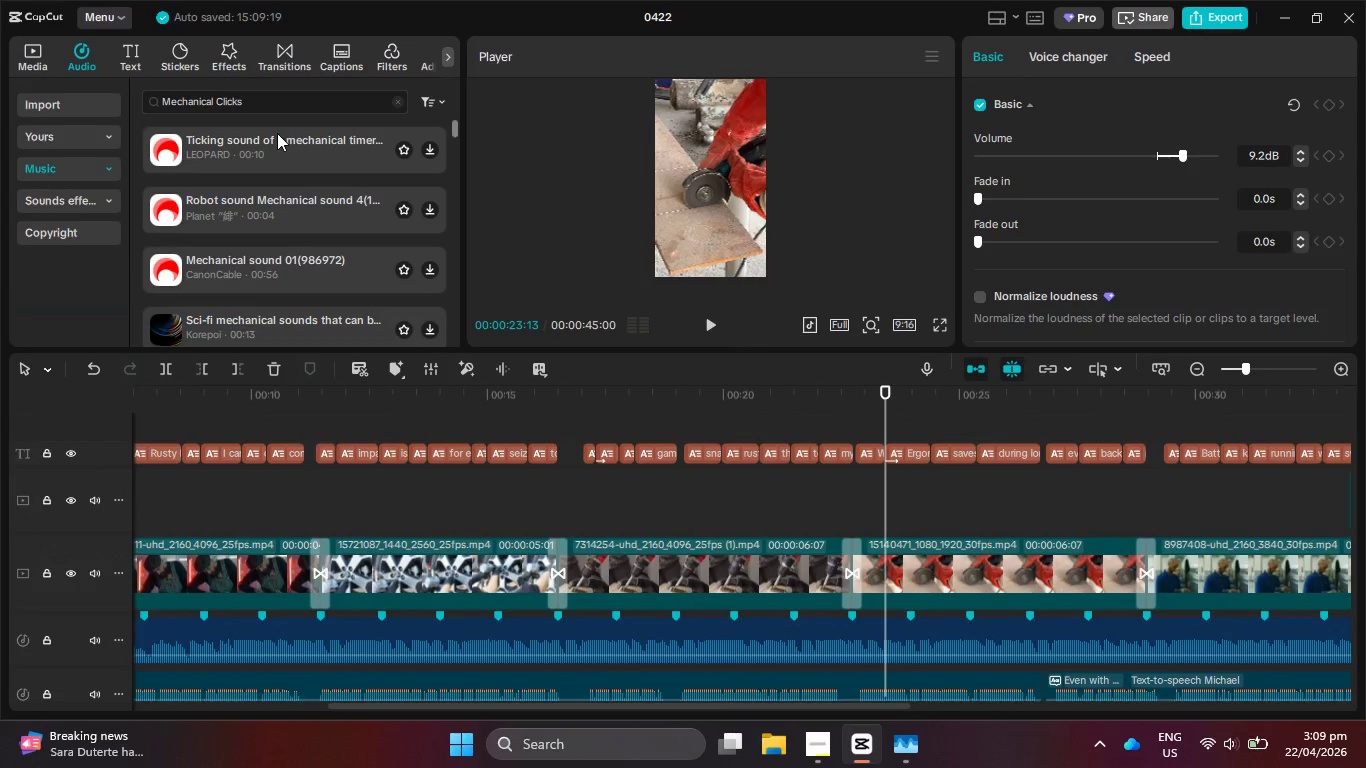 
left_click([277, 133])
 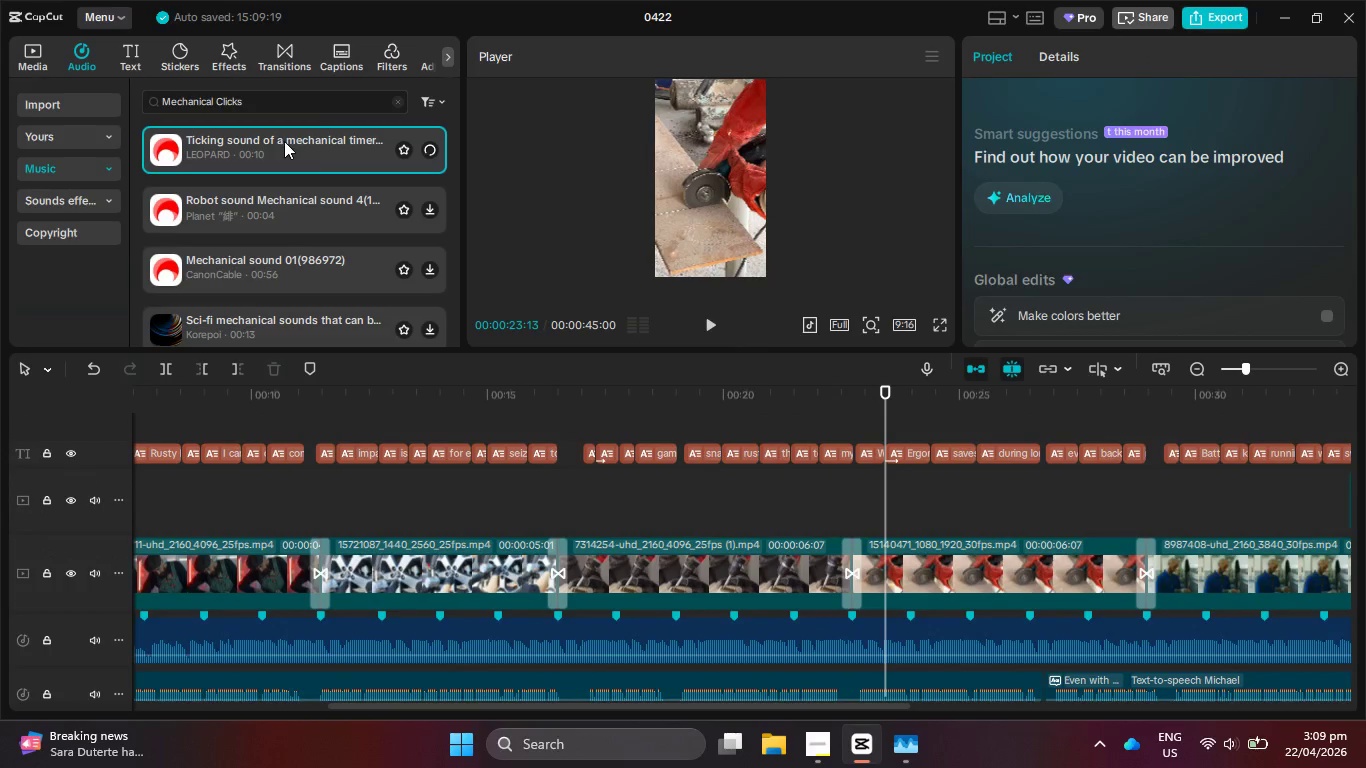 
hold_key(key=VolumeUp, duration=0.41)
 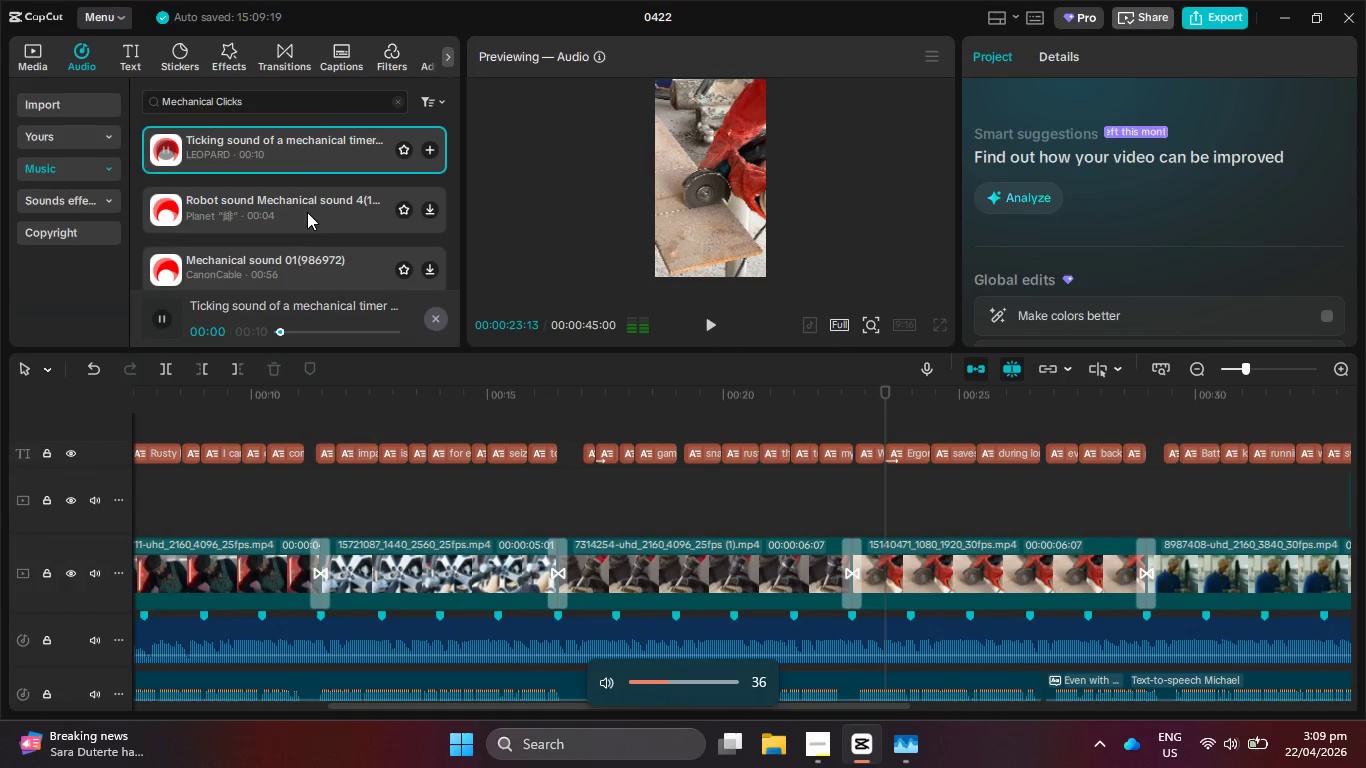 
key(VolumeUp)
 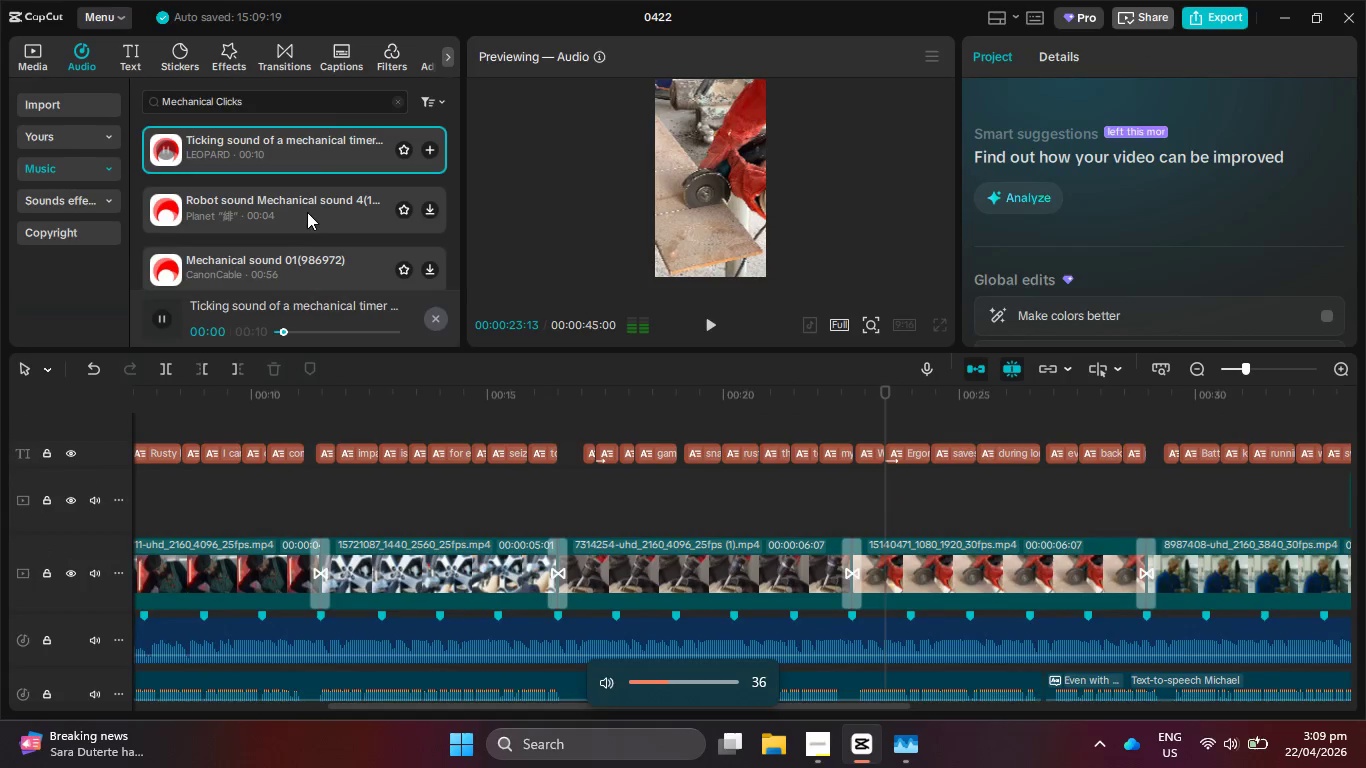 
left_click([307, 212])
 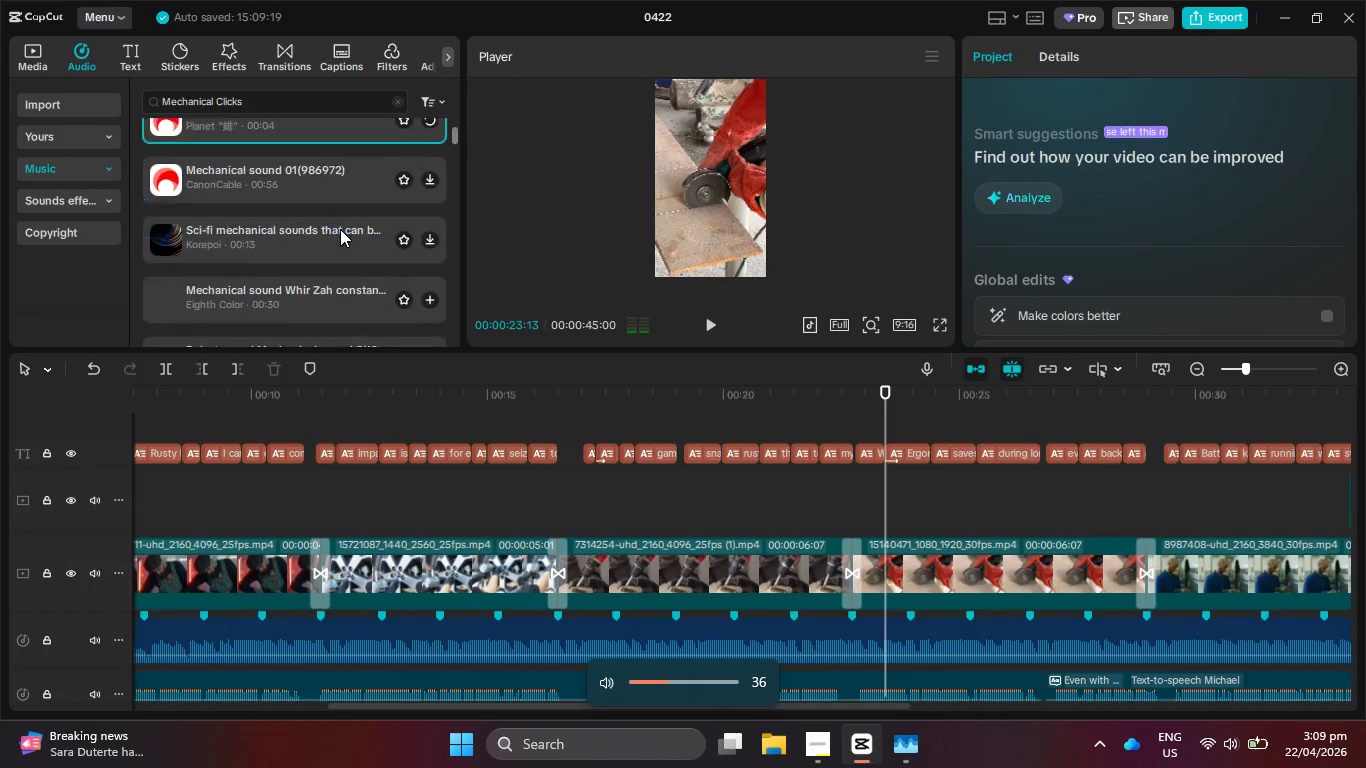 
key(VolumeUp)
 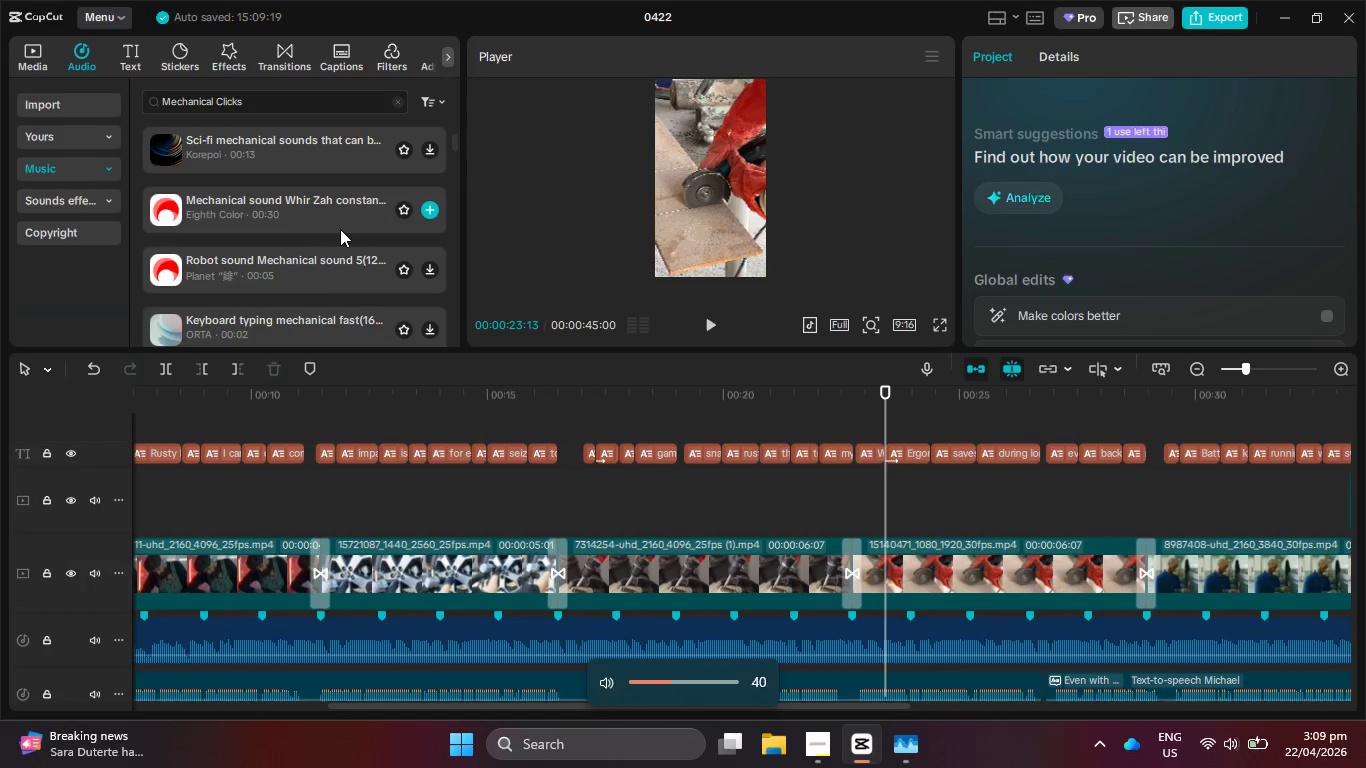 
scroll: coordinate [340, 229], scroll_direction: down, amount: 2.0
 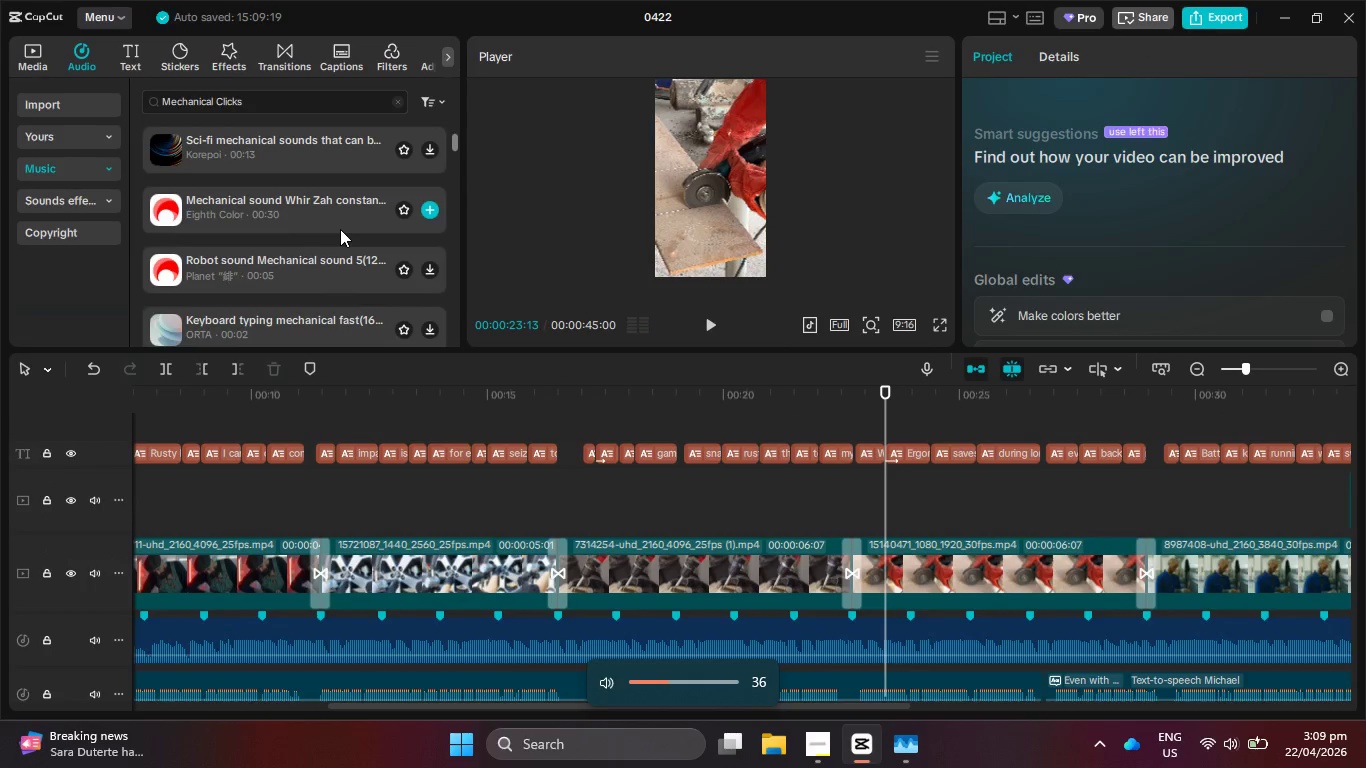 
key(VolumeUp)
 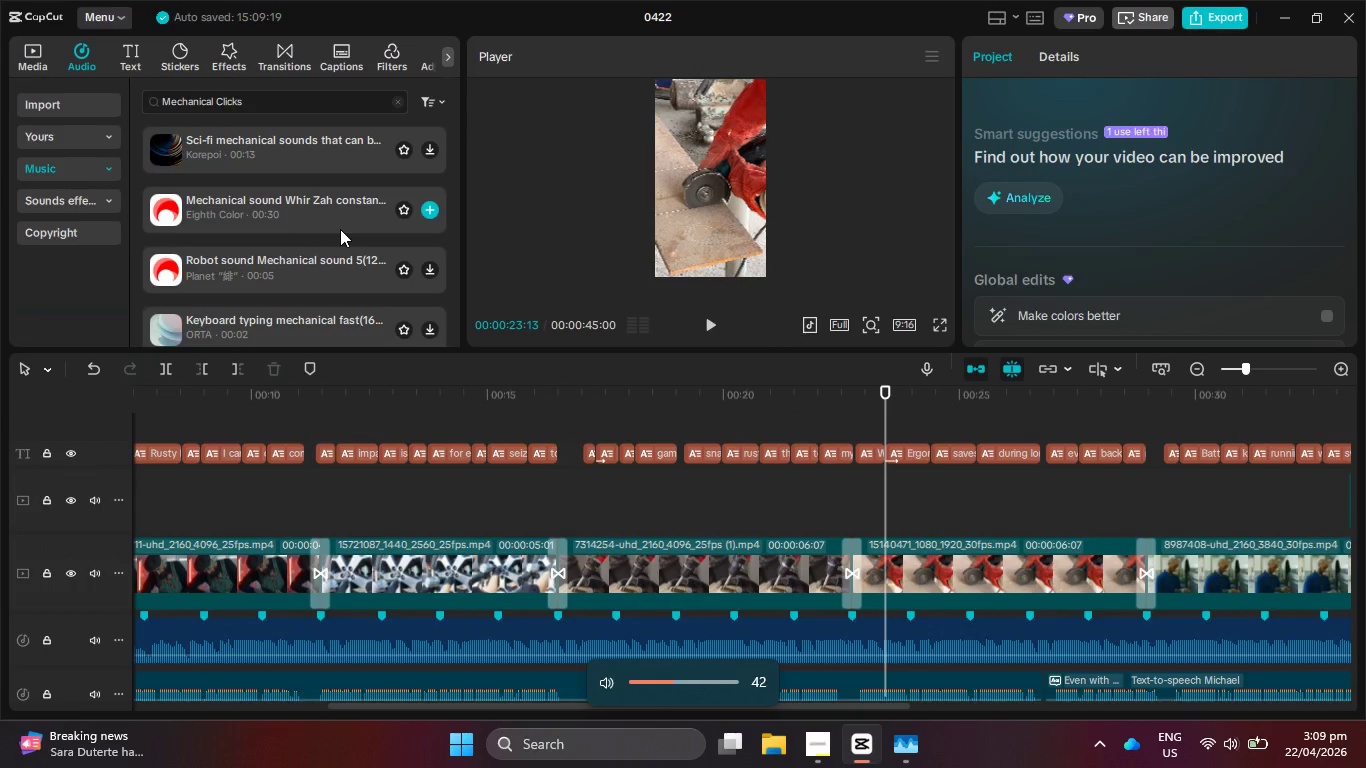 
key(VolumeUp)
 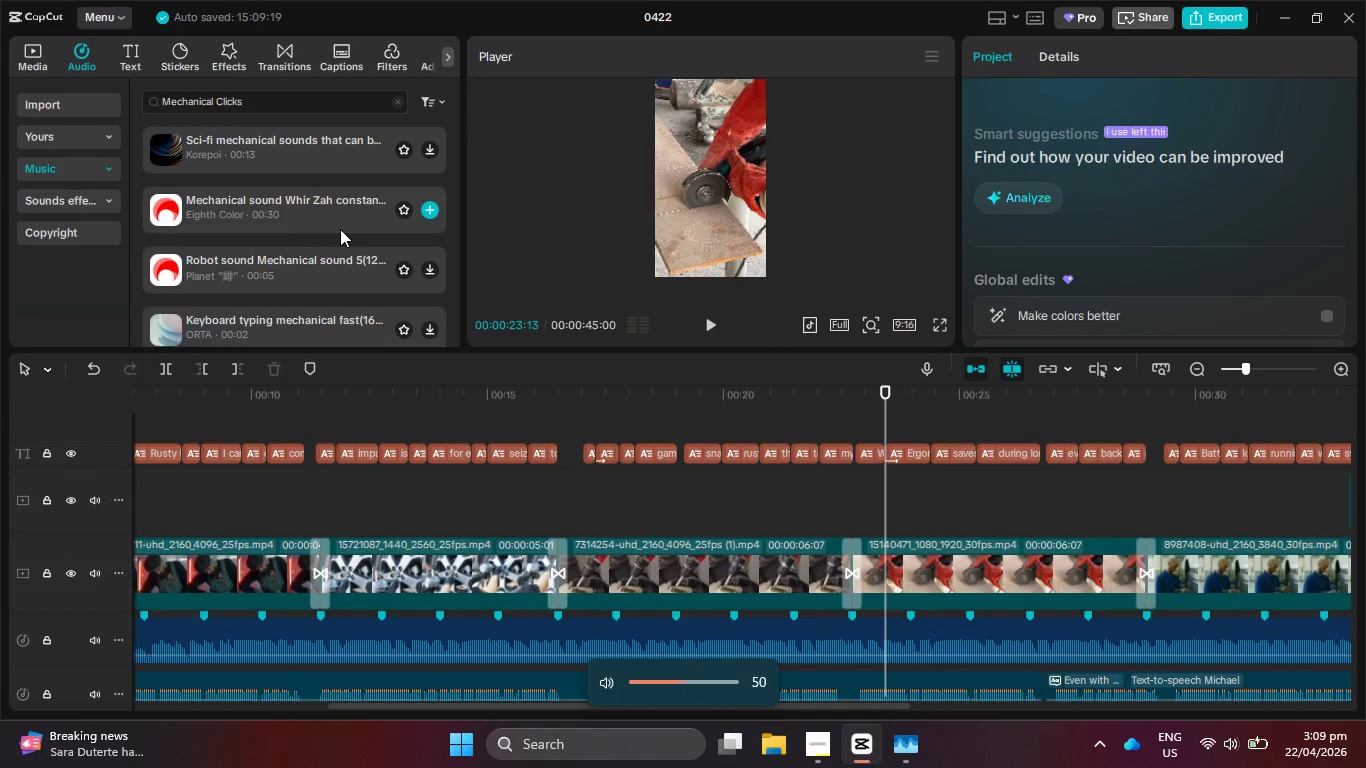 
key(VolumeUp)
 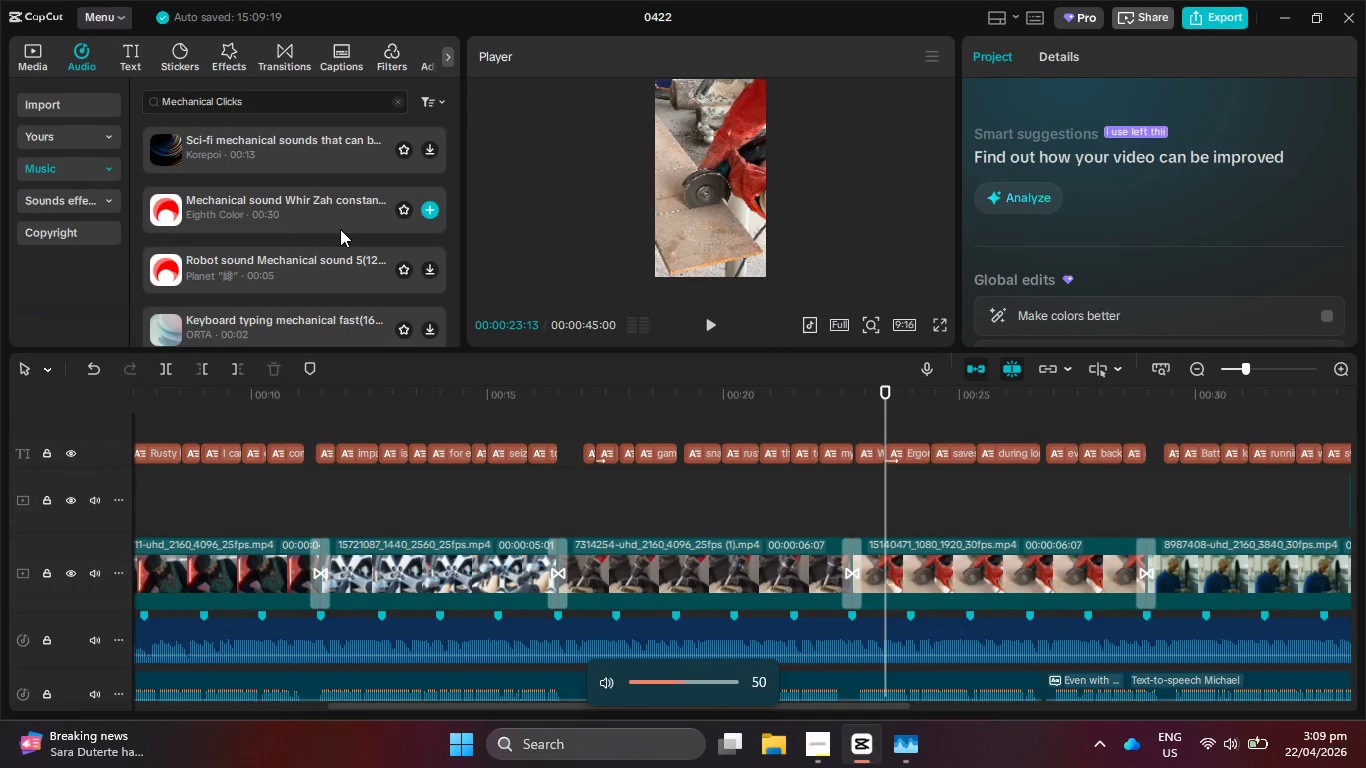 
key(VolumeUp)
 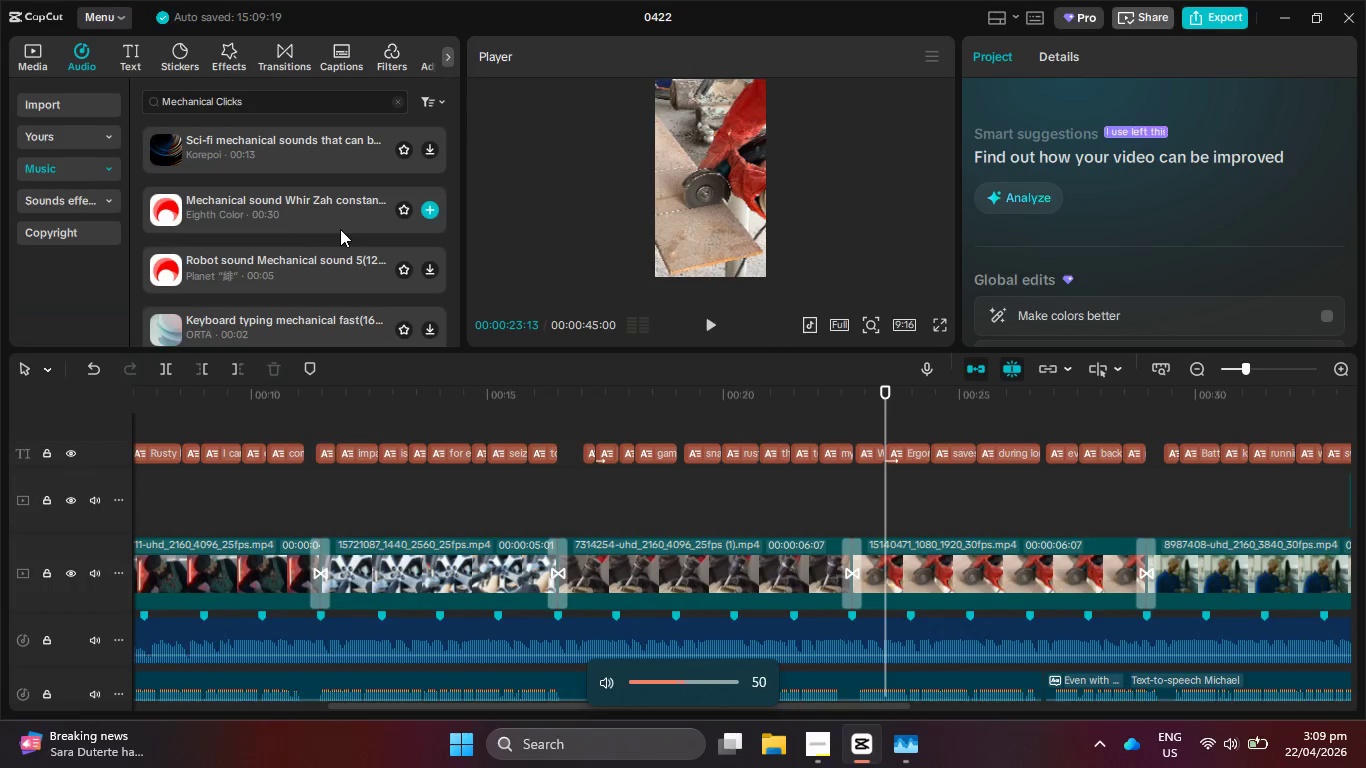 
key(VolumeUp)
 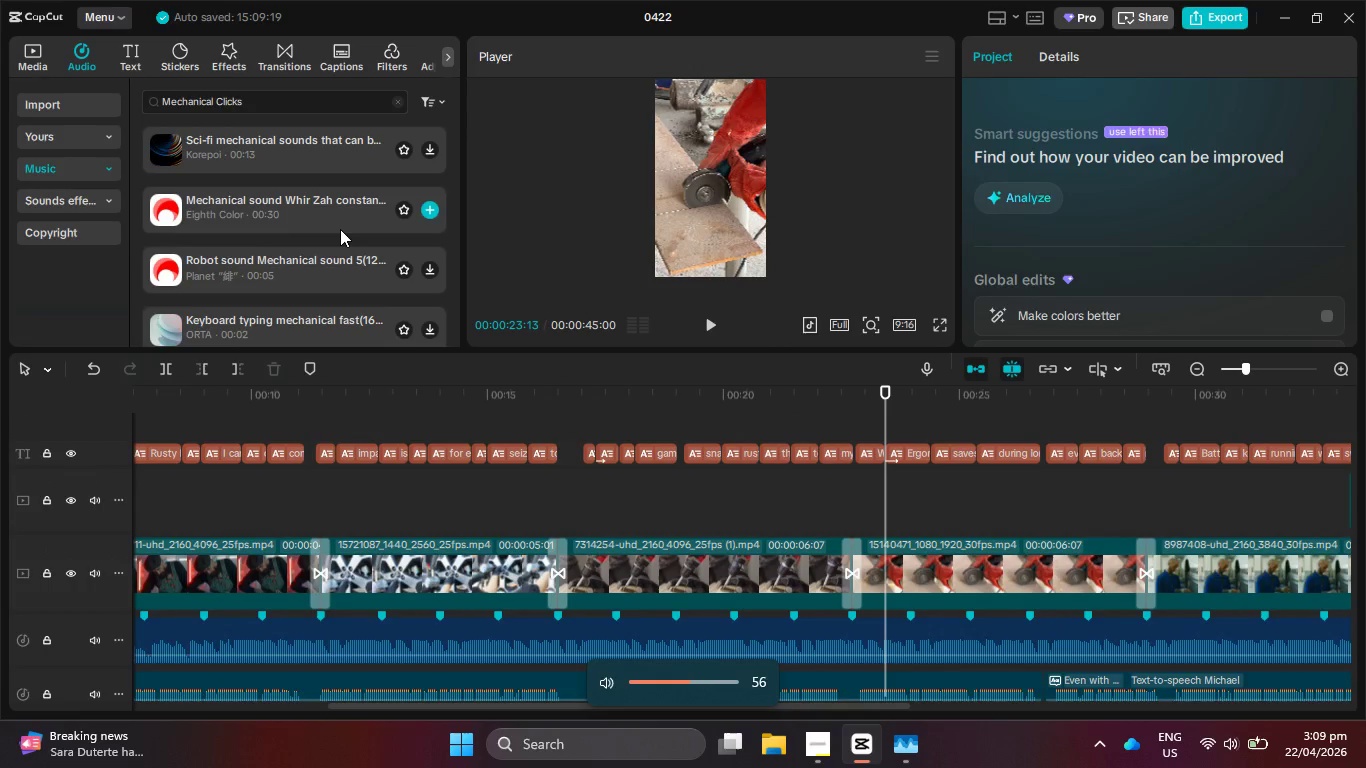 
key(VolumeUp)
 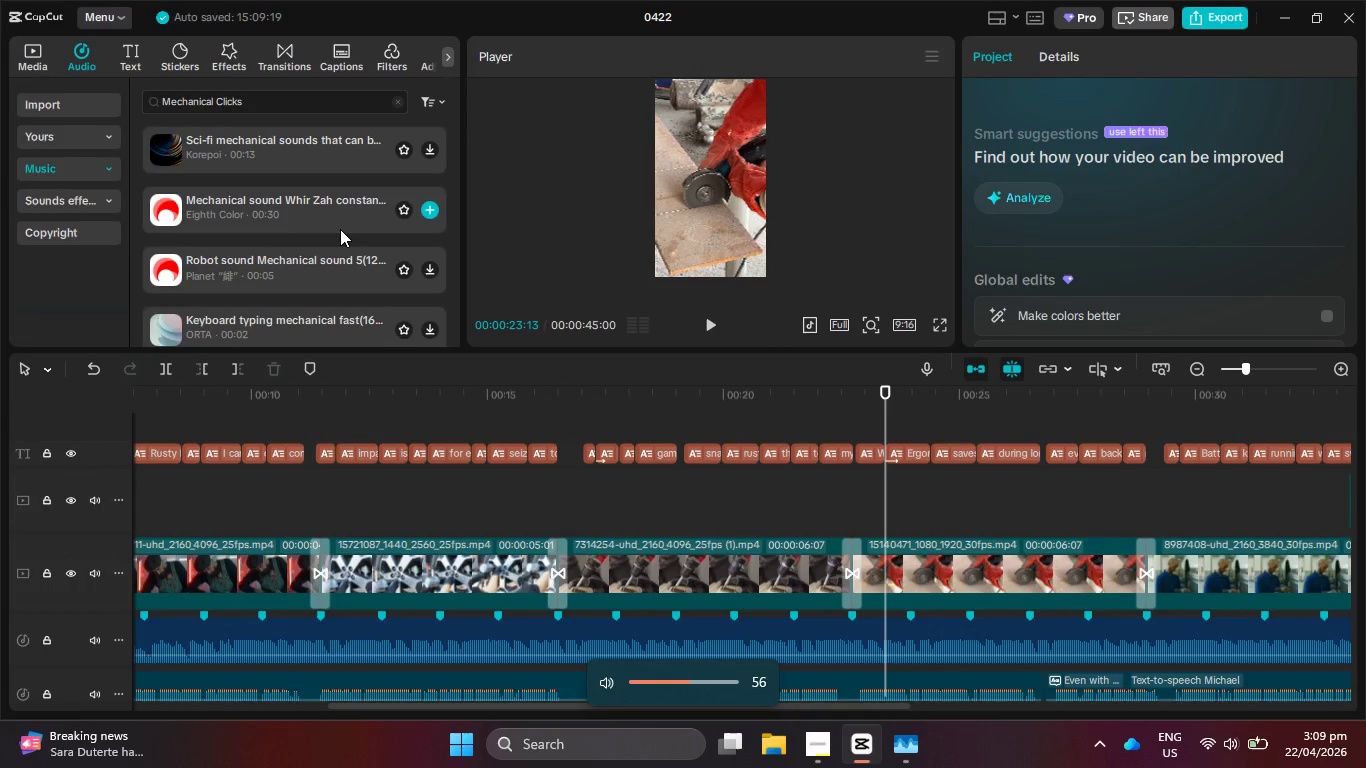 
key(VolumeUp)
 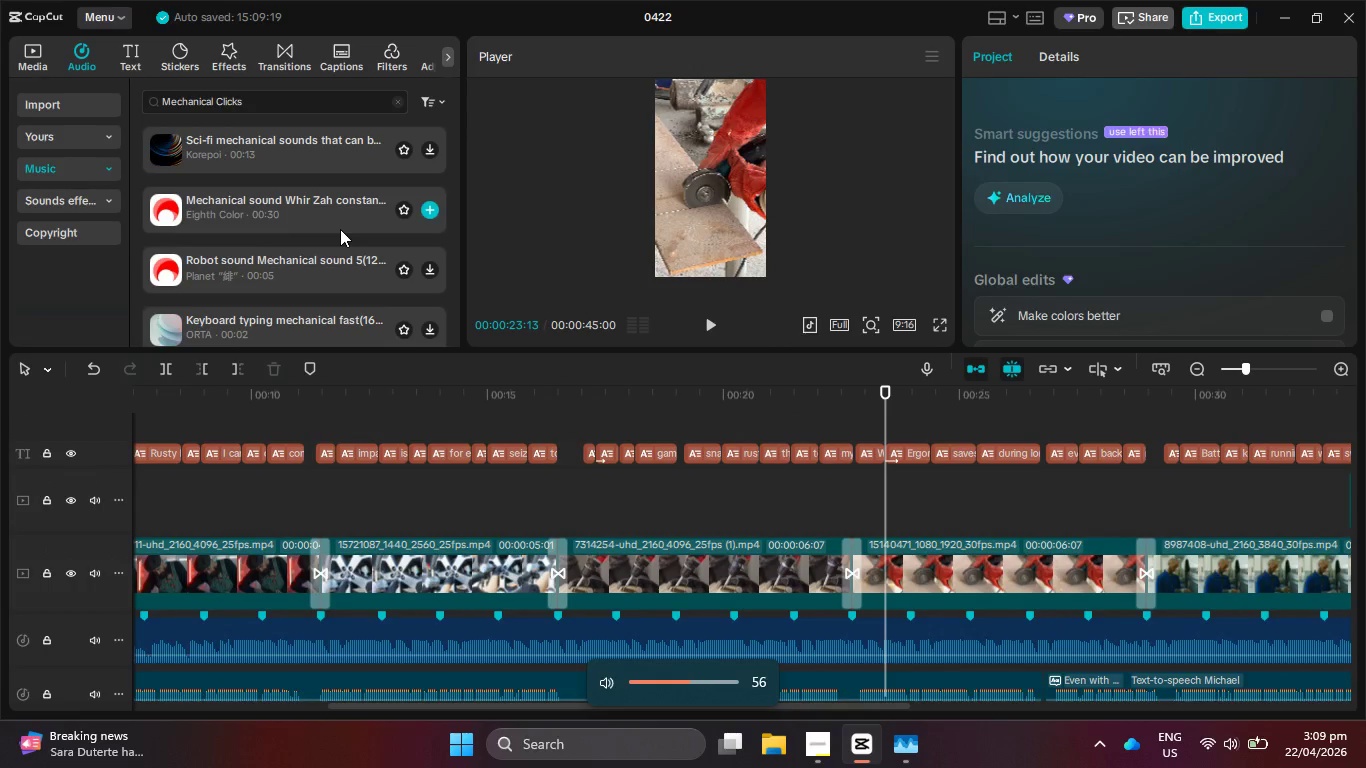 
key(VolumeUp)
 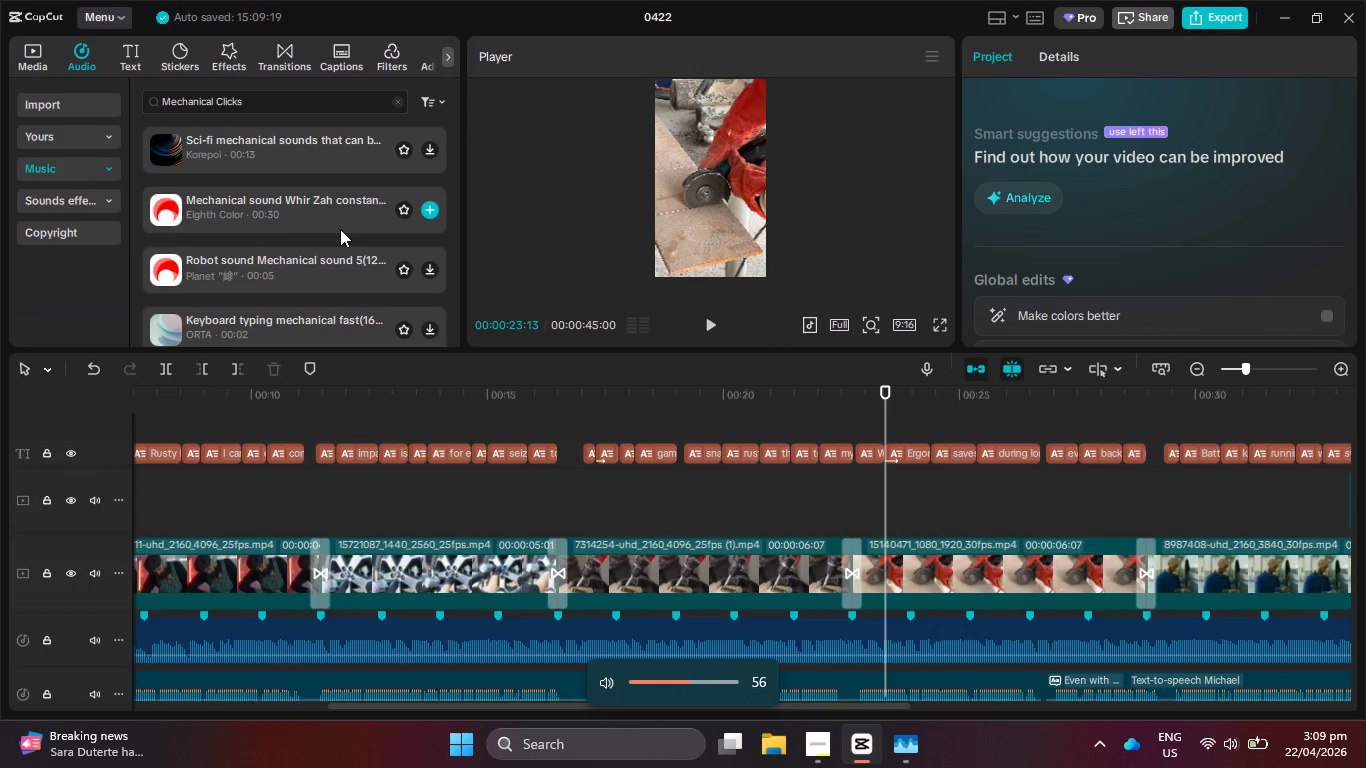 
key(VolumeUp)
 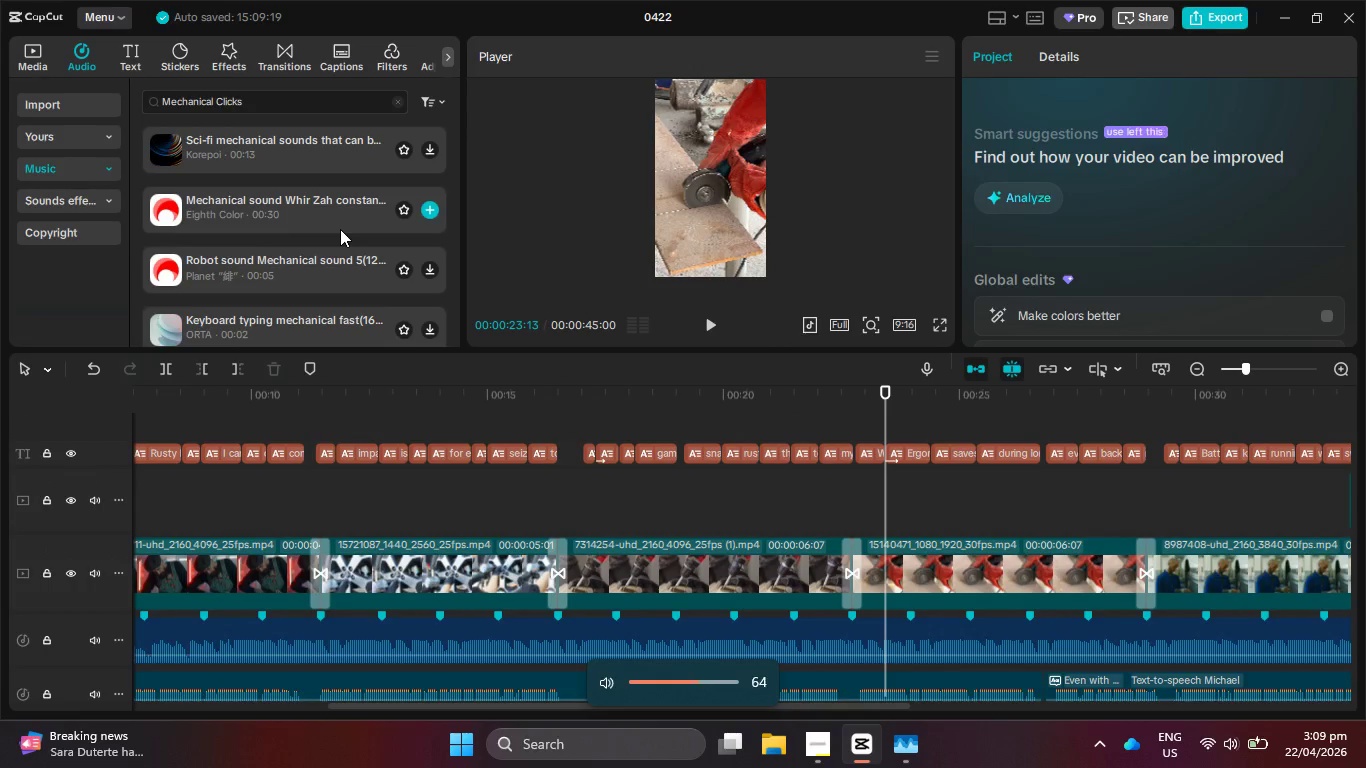 
key(VolumeUp)
 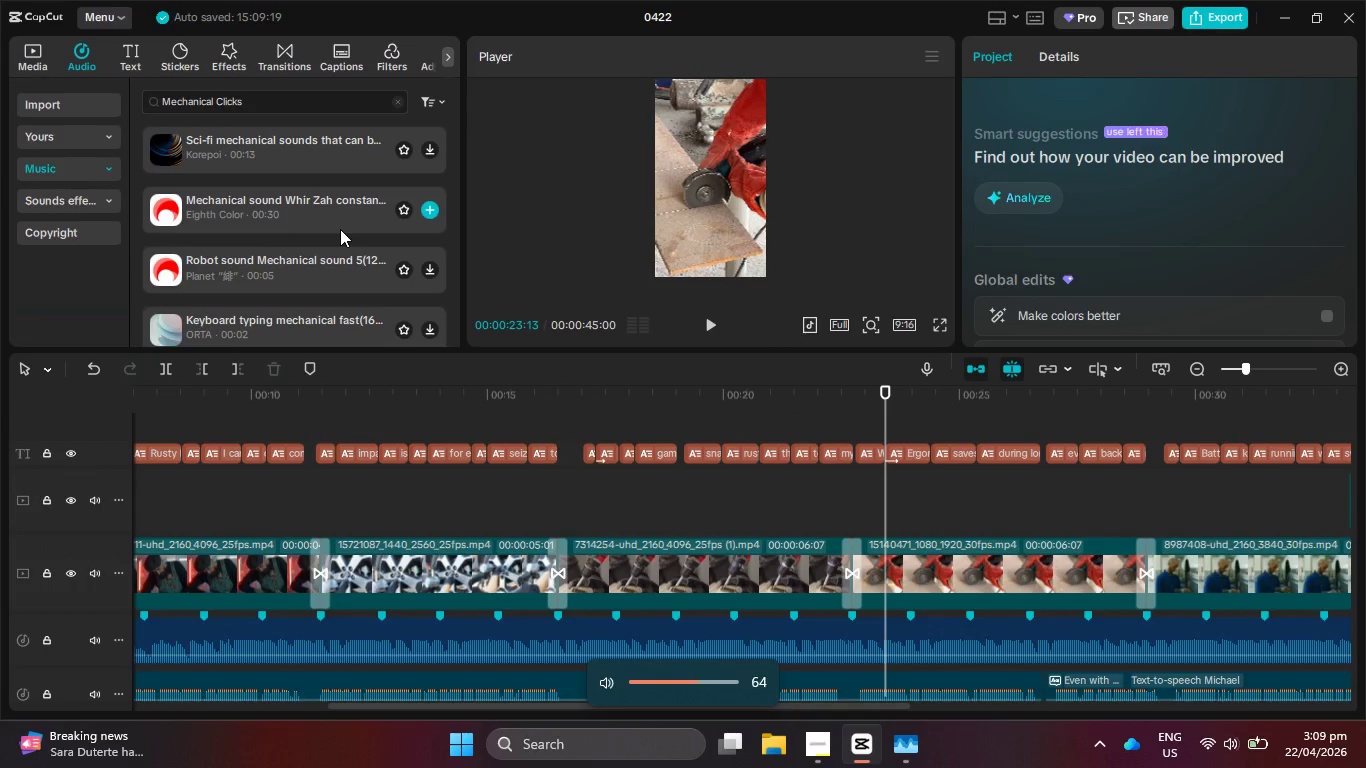 
key(VolumeUp)
 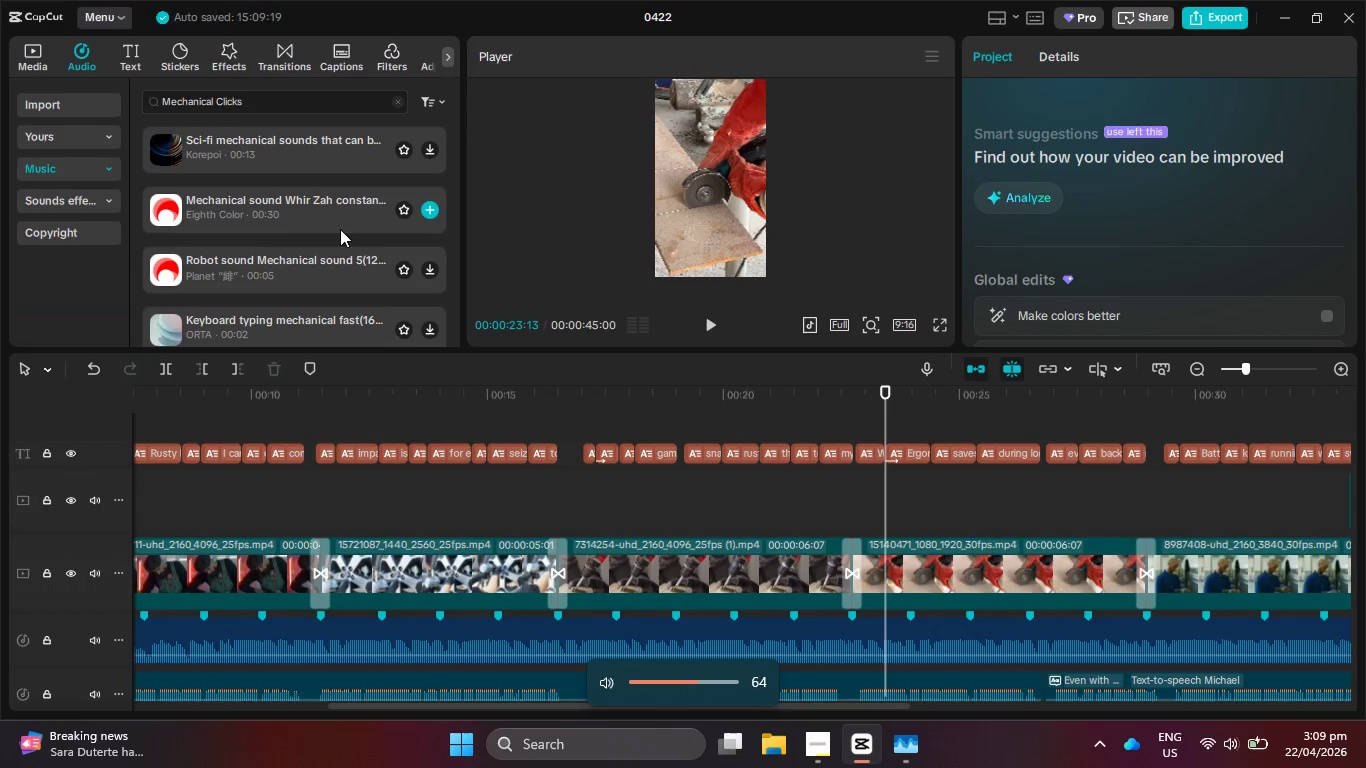 
key(VolumeUp)
 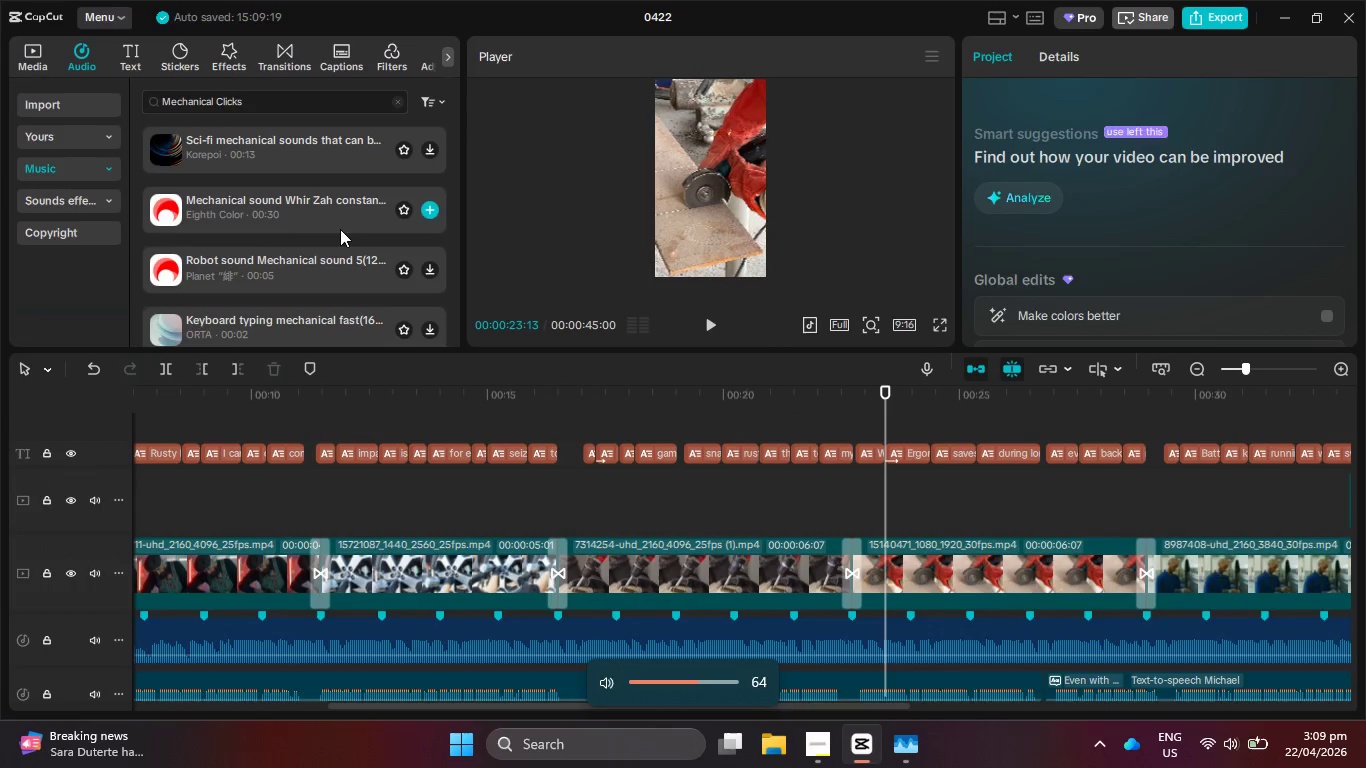 
key(VolumeUp)
 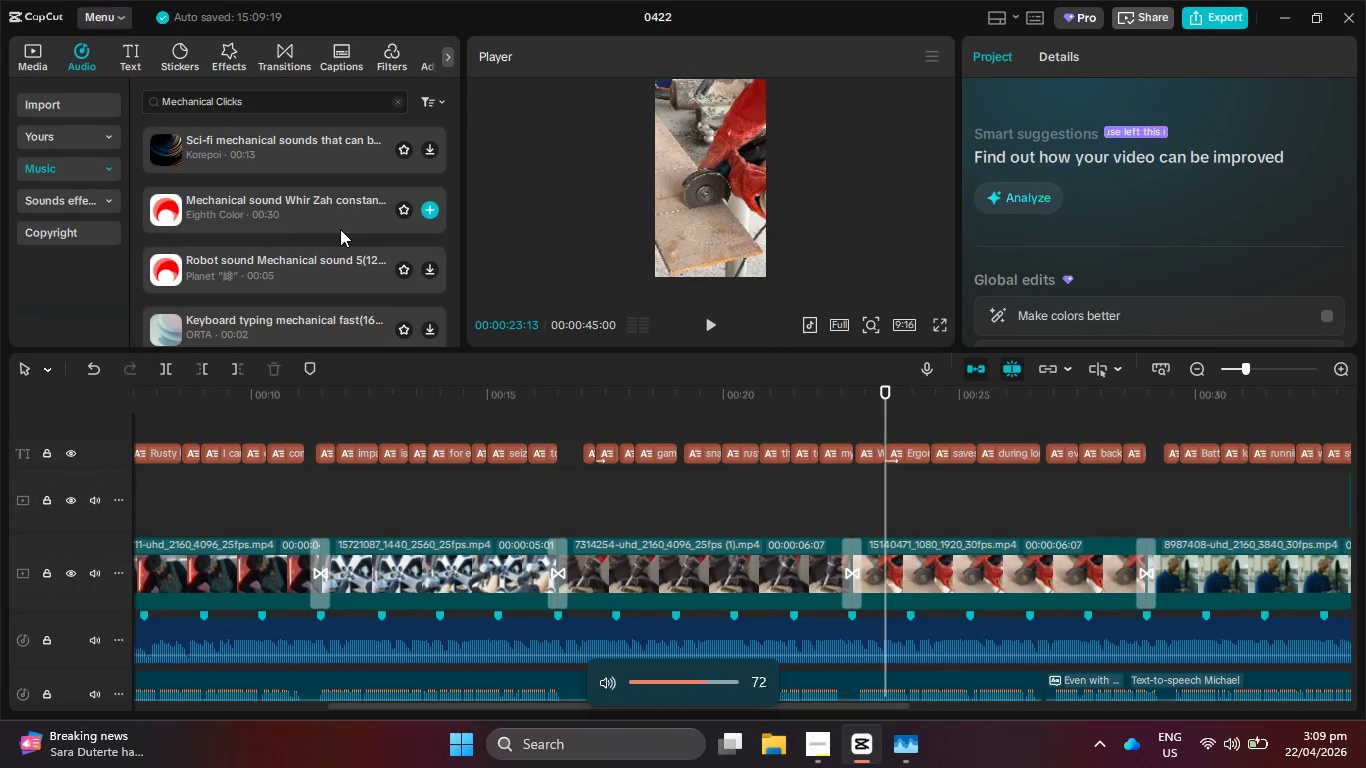 
key(VolumeUp)
 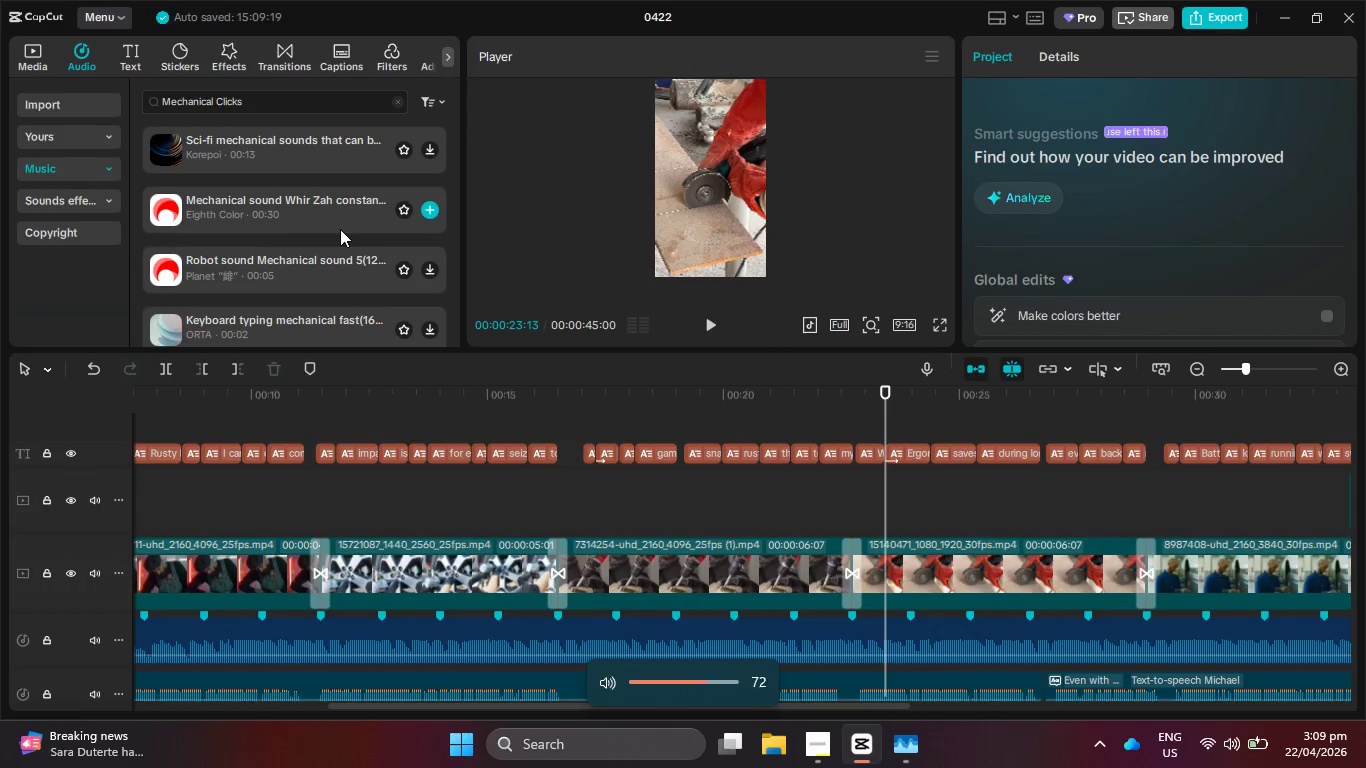 
key(VolumeUp)
 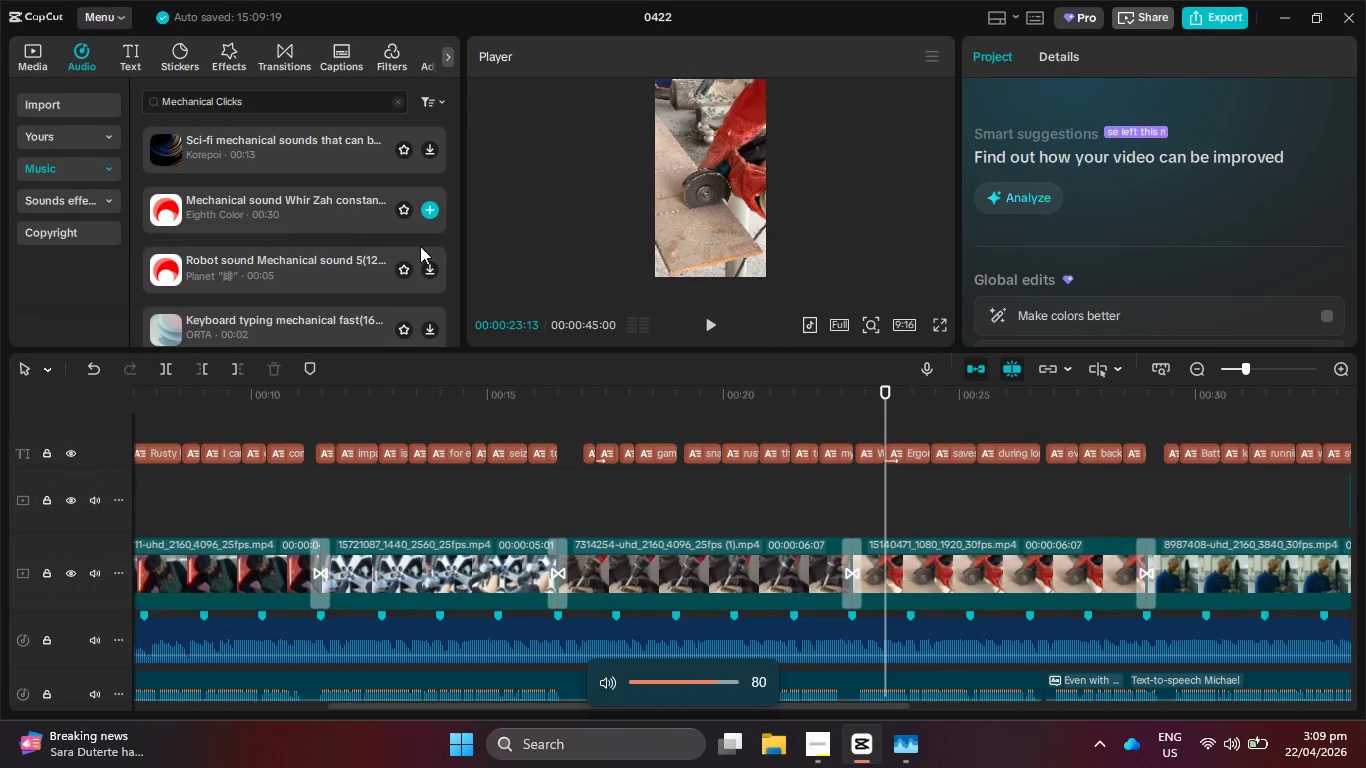 
key(VolumeUp)
 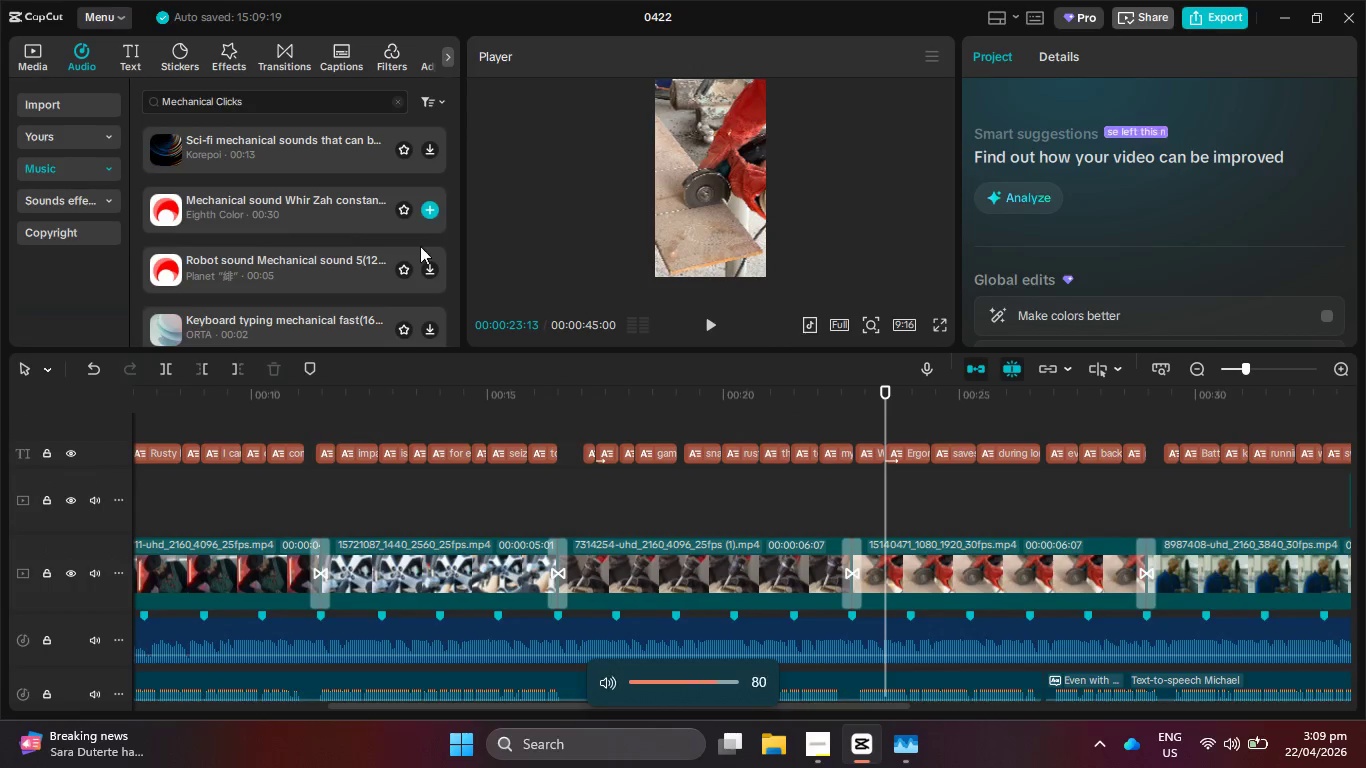 
key(VolumeUp)
 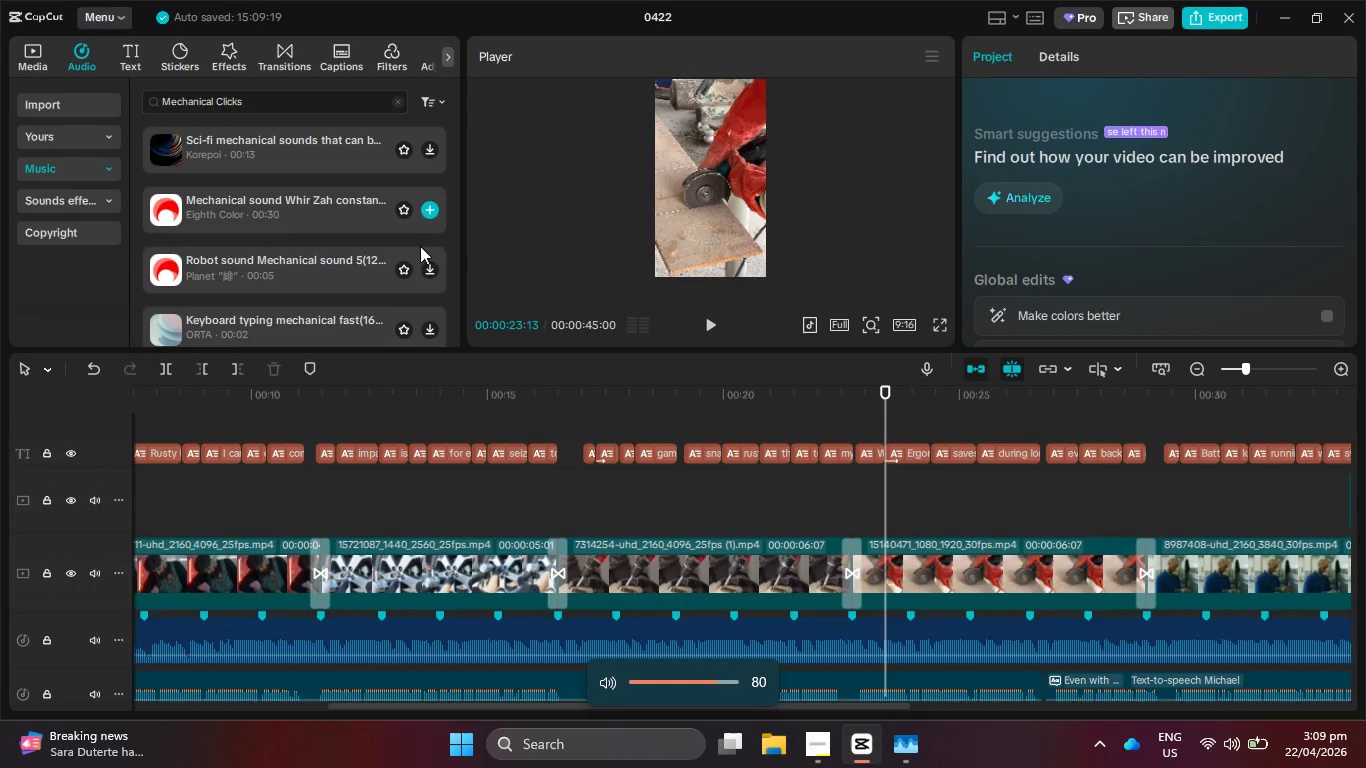 
key(VolumeUp)
 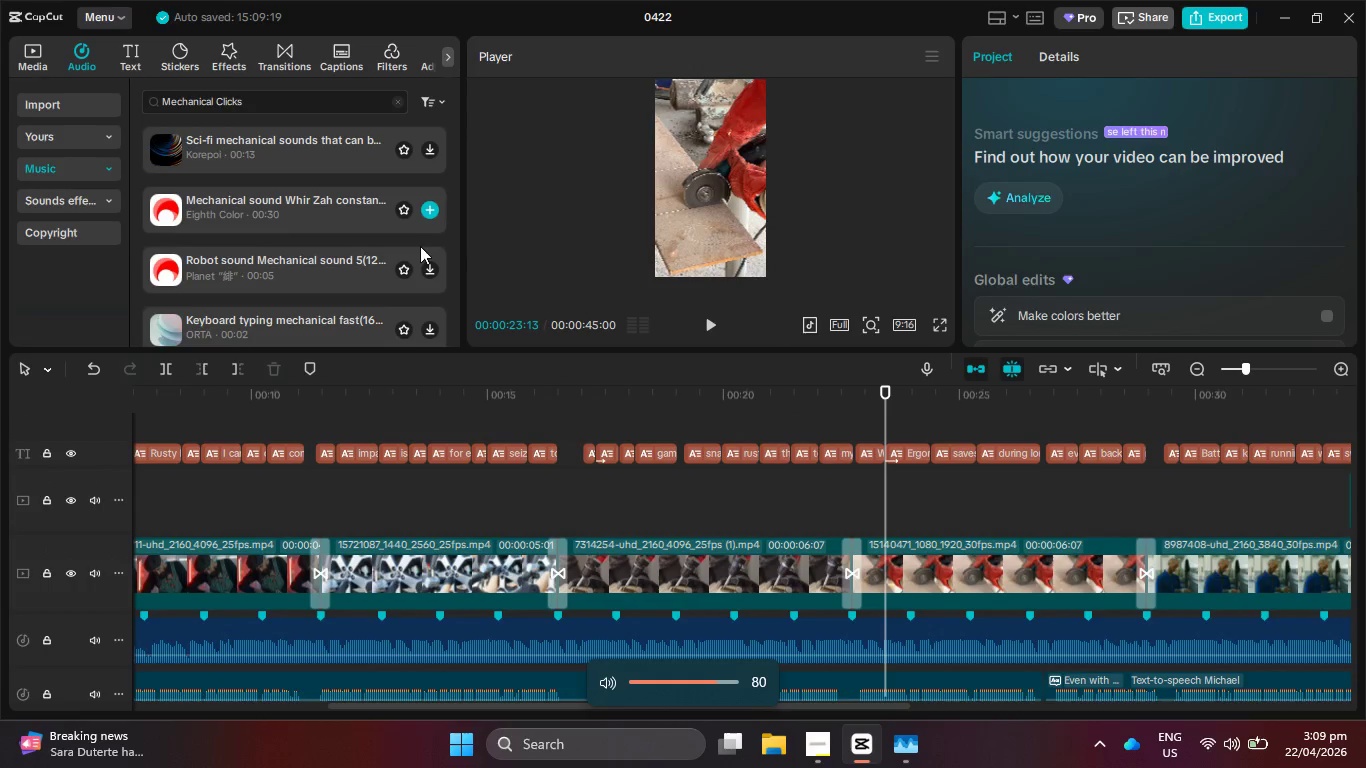 
key(VolumeUp)
 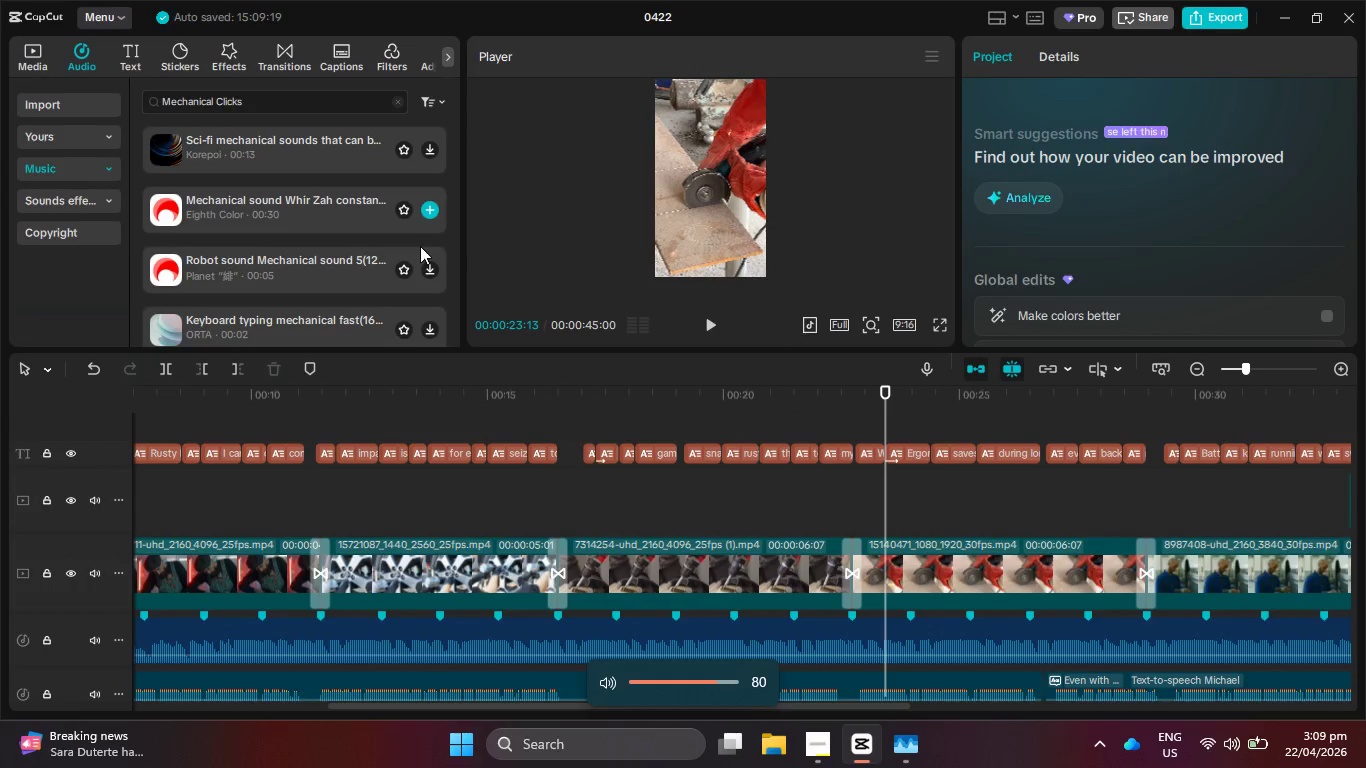 
key(VolumeUp)
 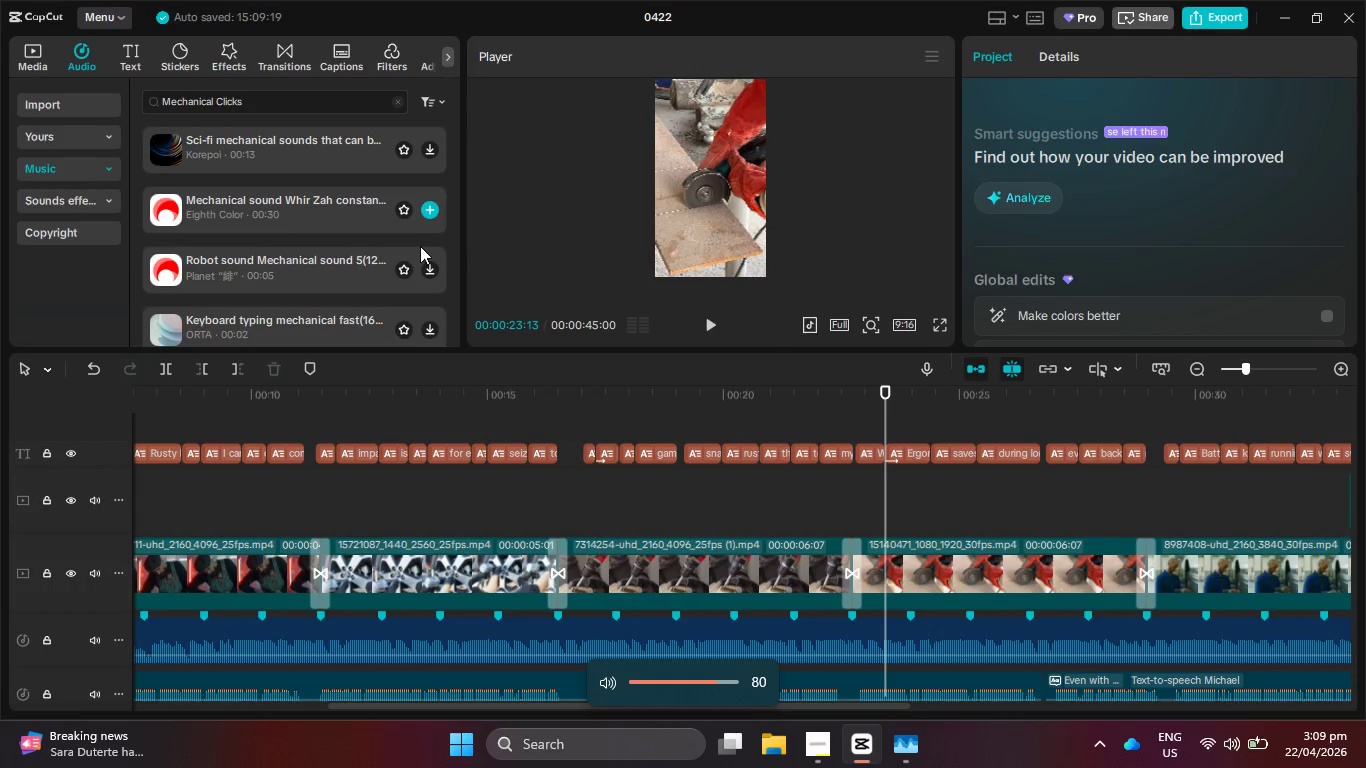 
key(VolumeUp)
 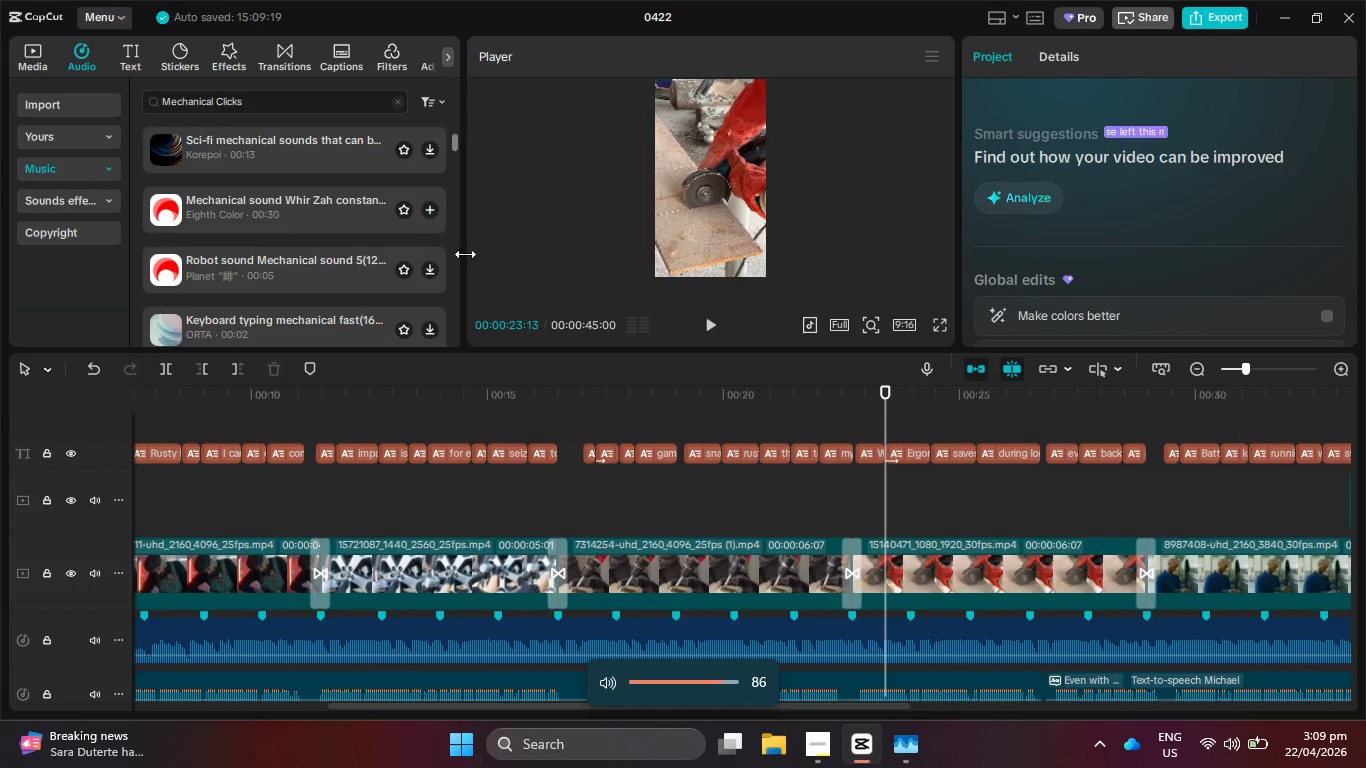 
key(VolumeUp)
 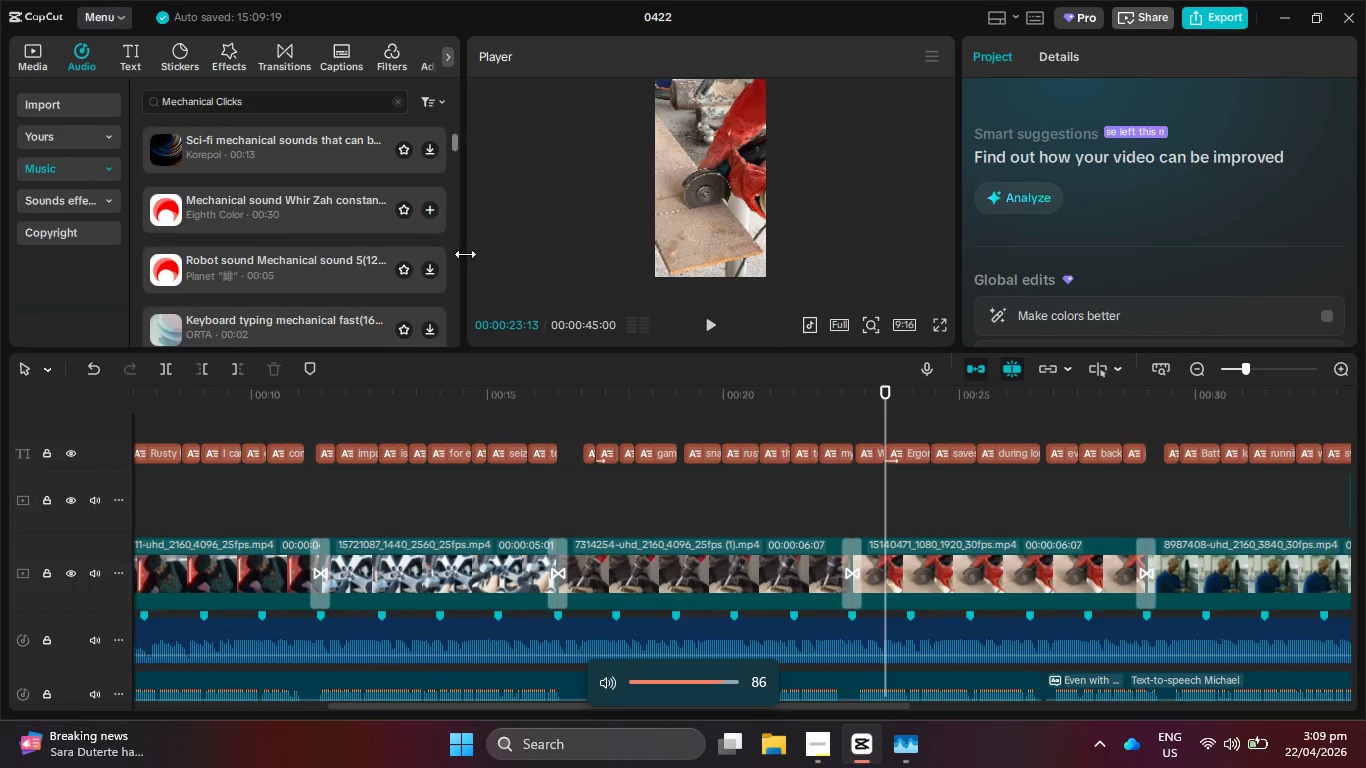 
key(VolumeUp)
 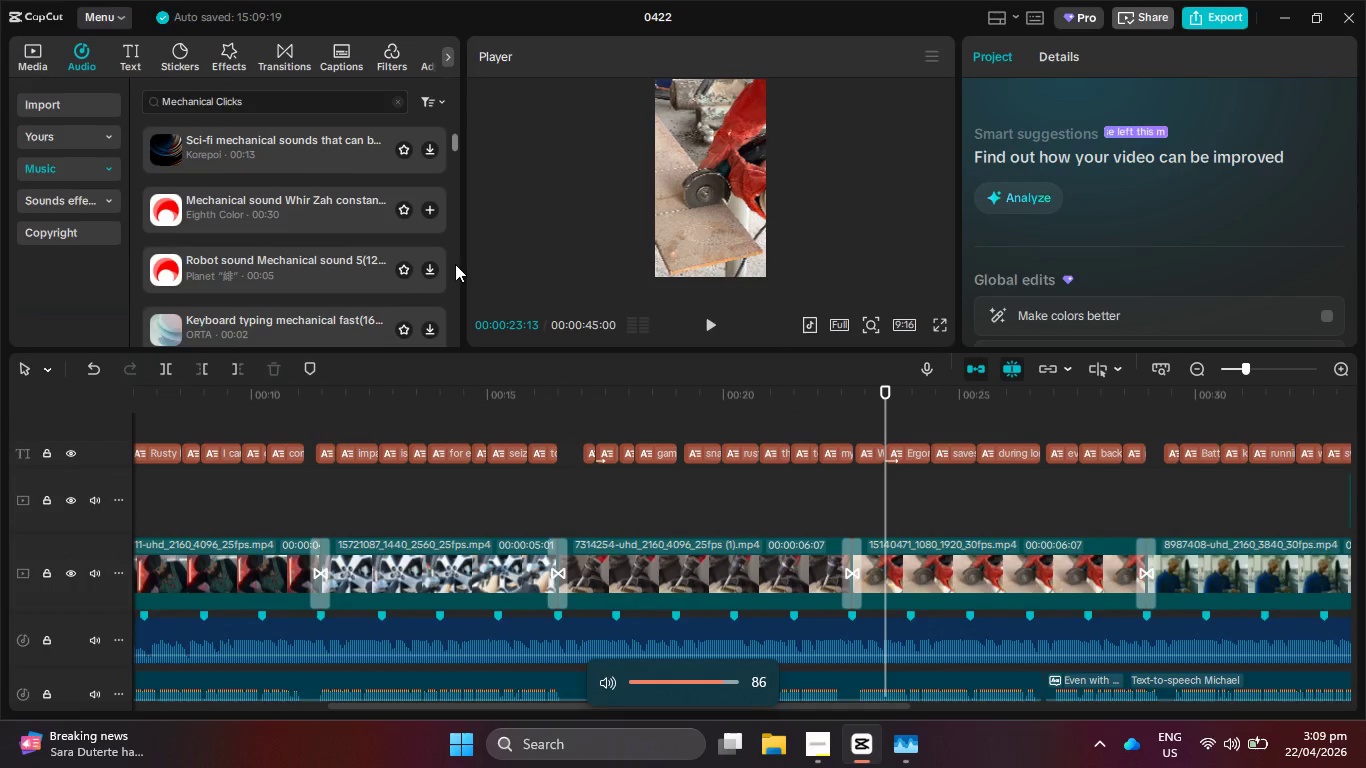 
key(VolumeUp)
 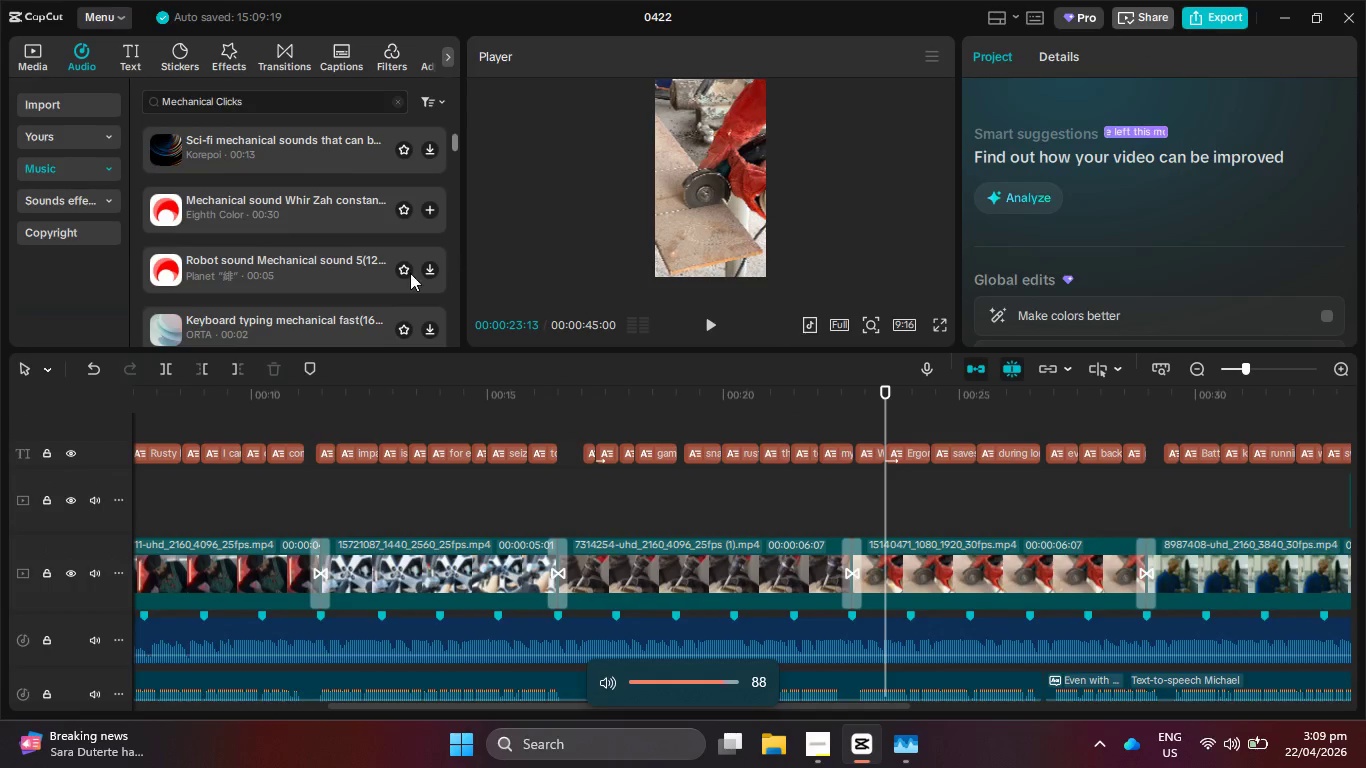 
key(VolumeUp)
 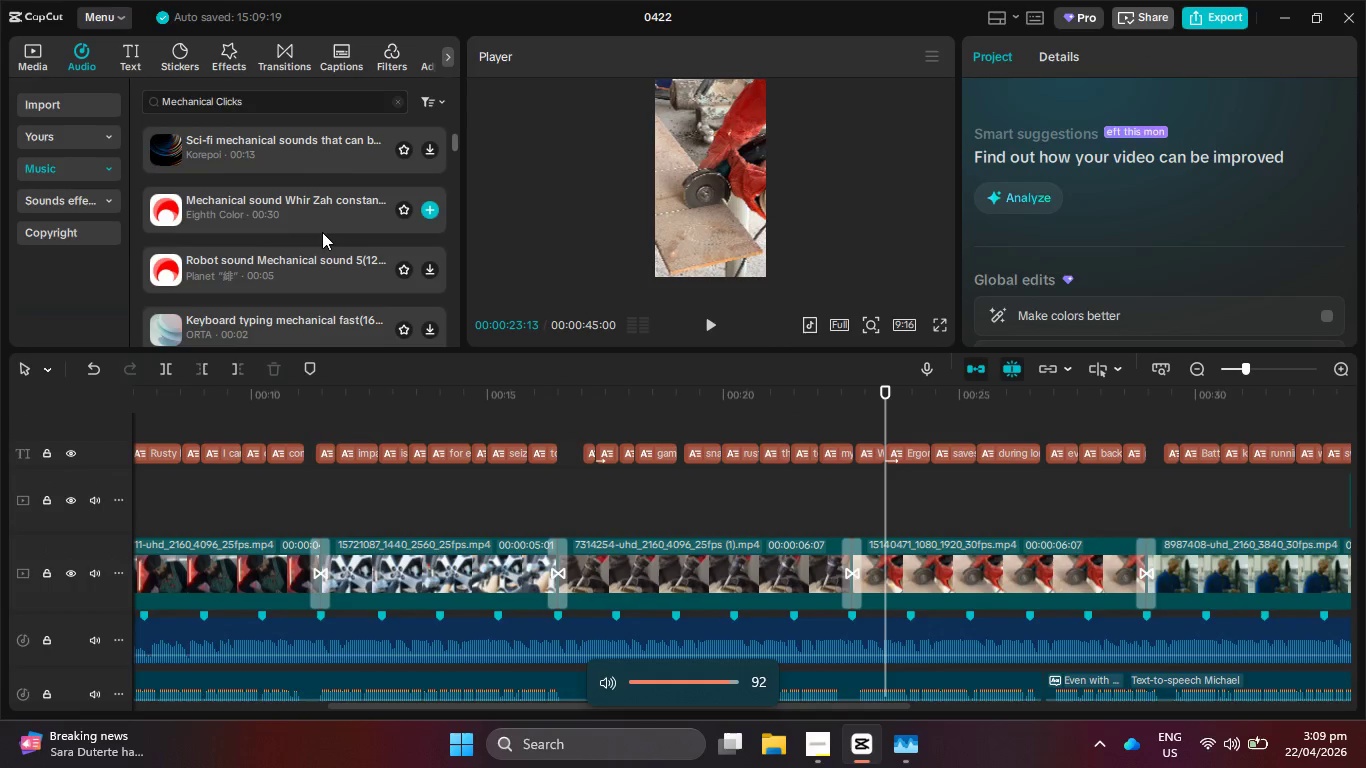 
key(VolumeUp)
 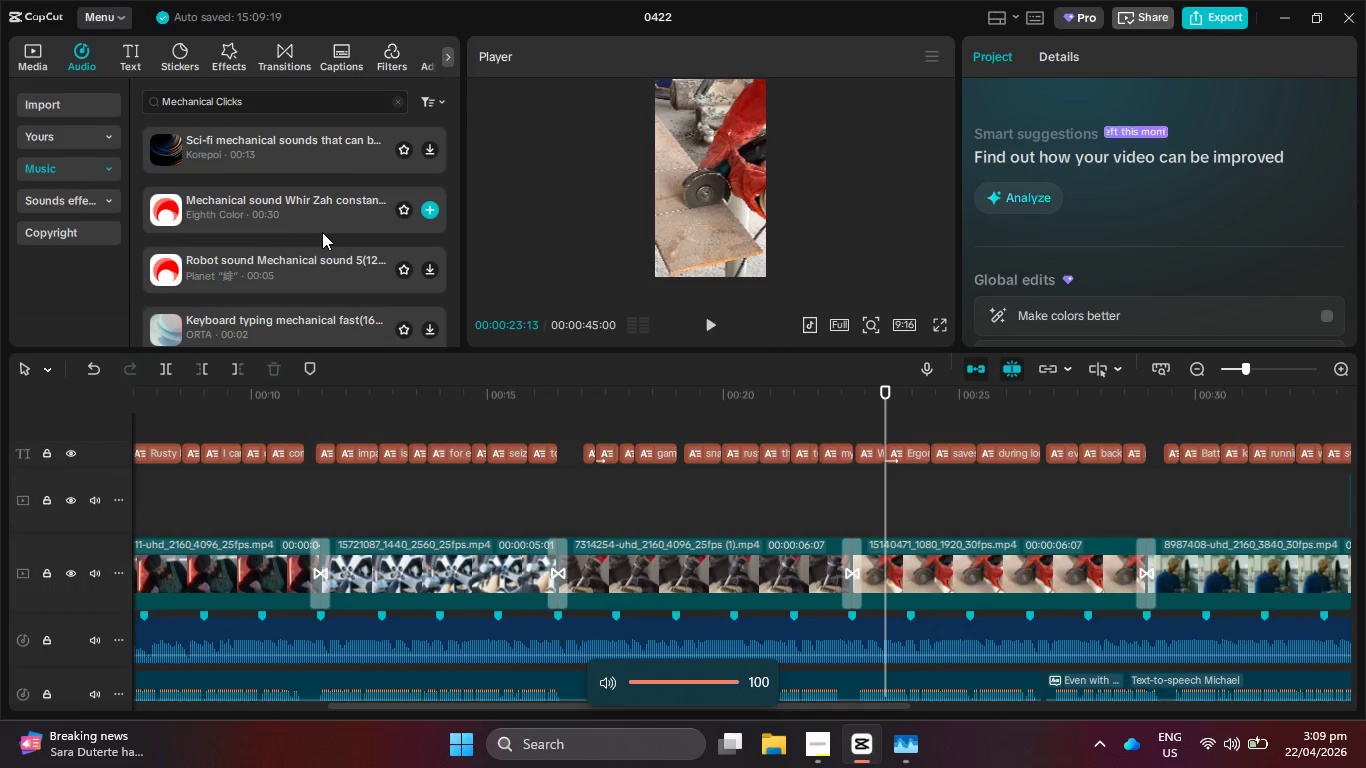 
key(VolumeUp)
 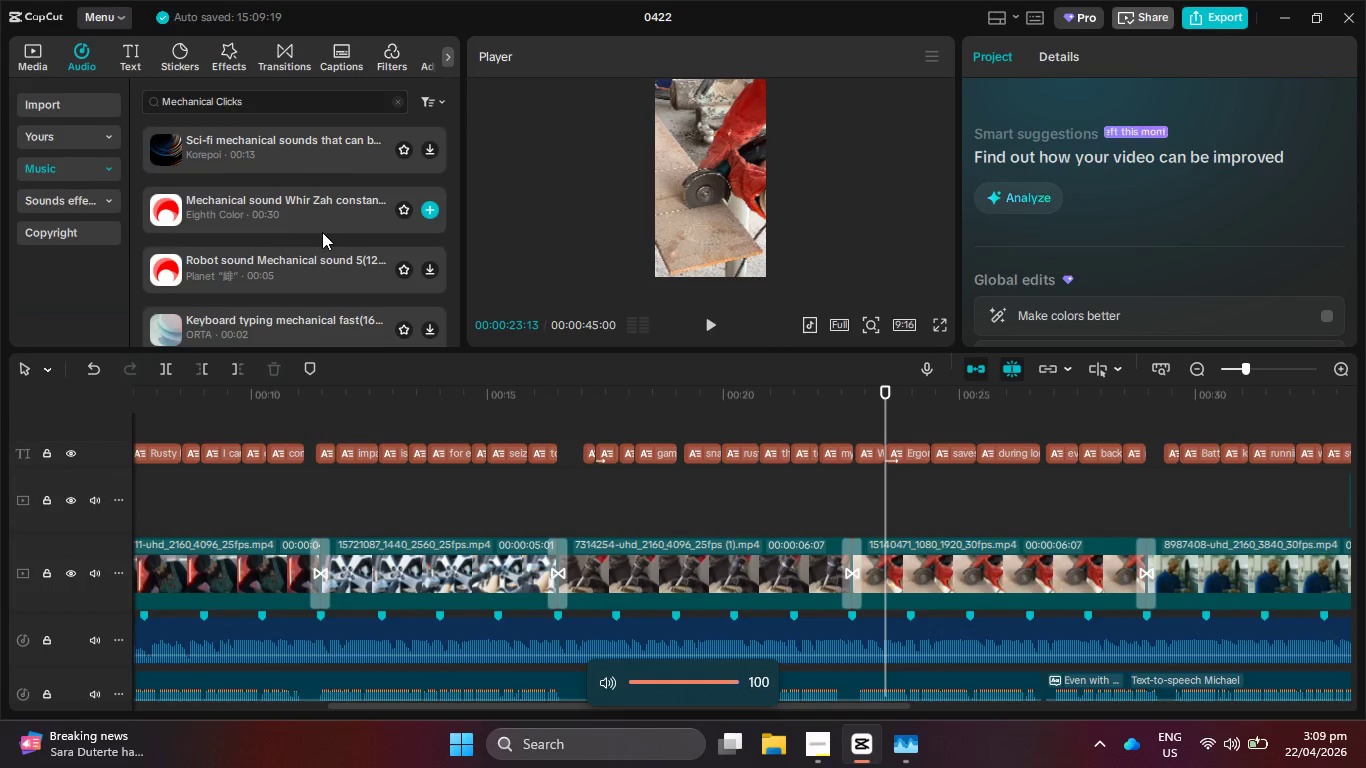 
key(VolumeUp)
 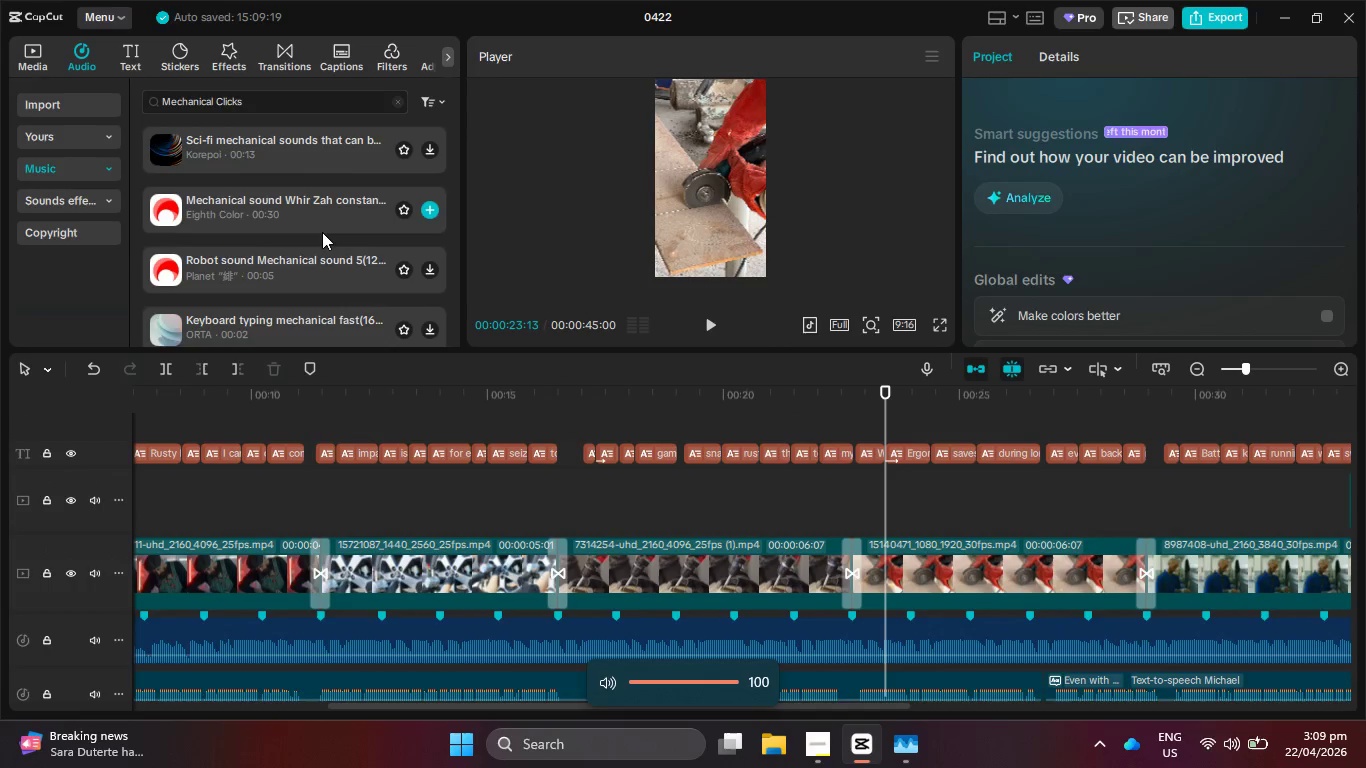 
key(VolumeUp)
 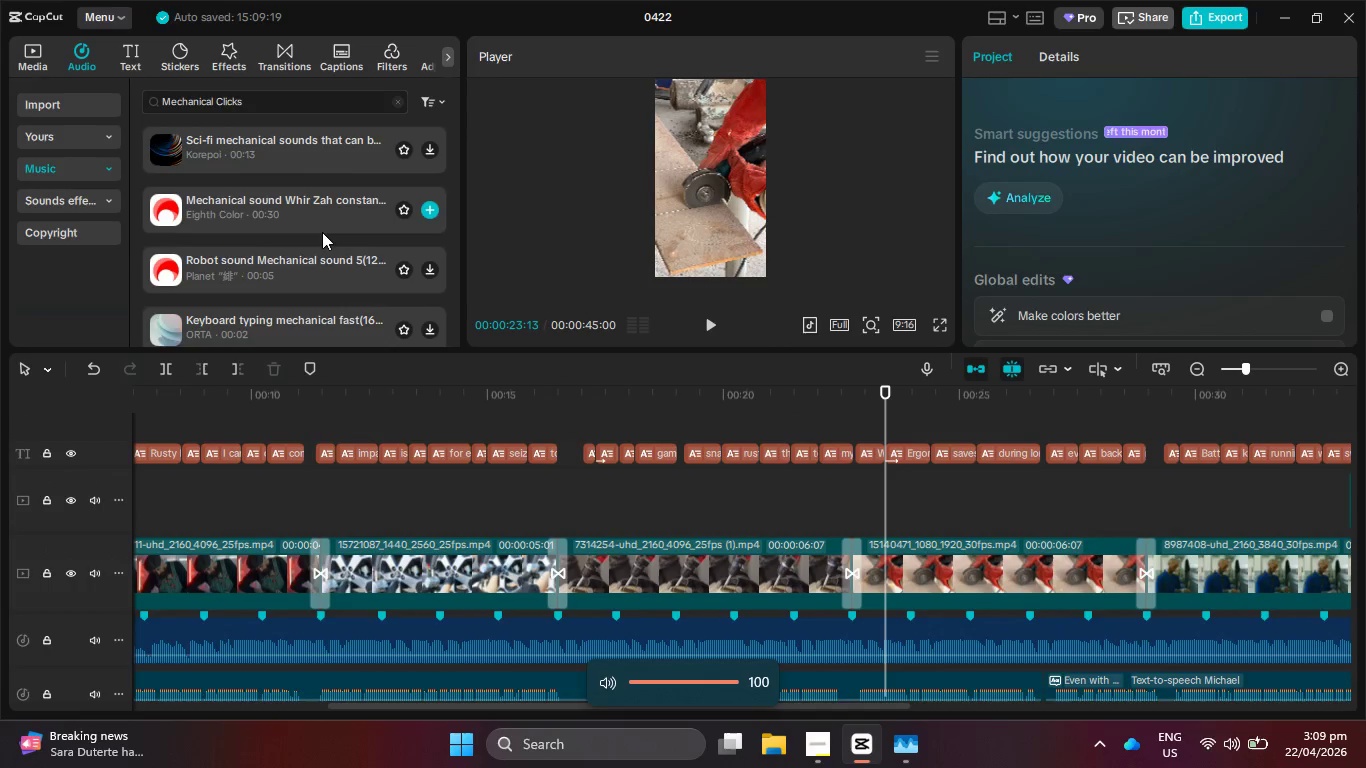 
key(VolumeUp)
 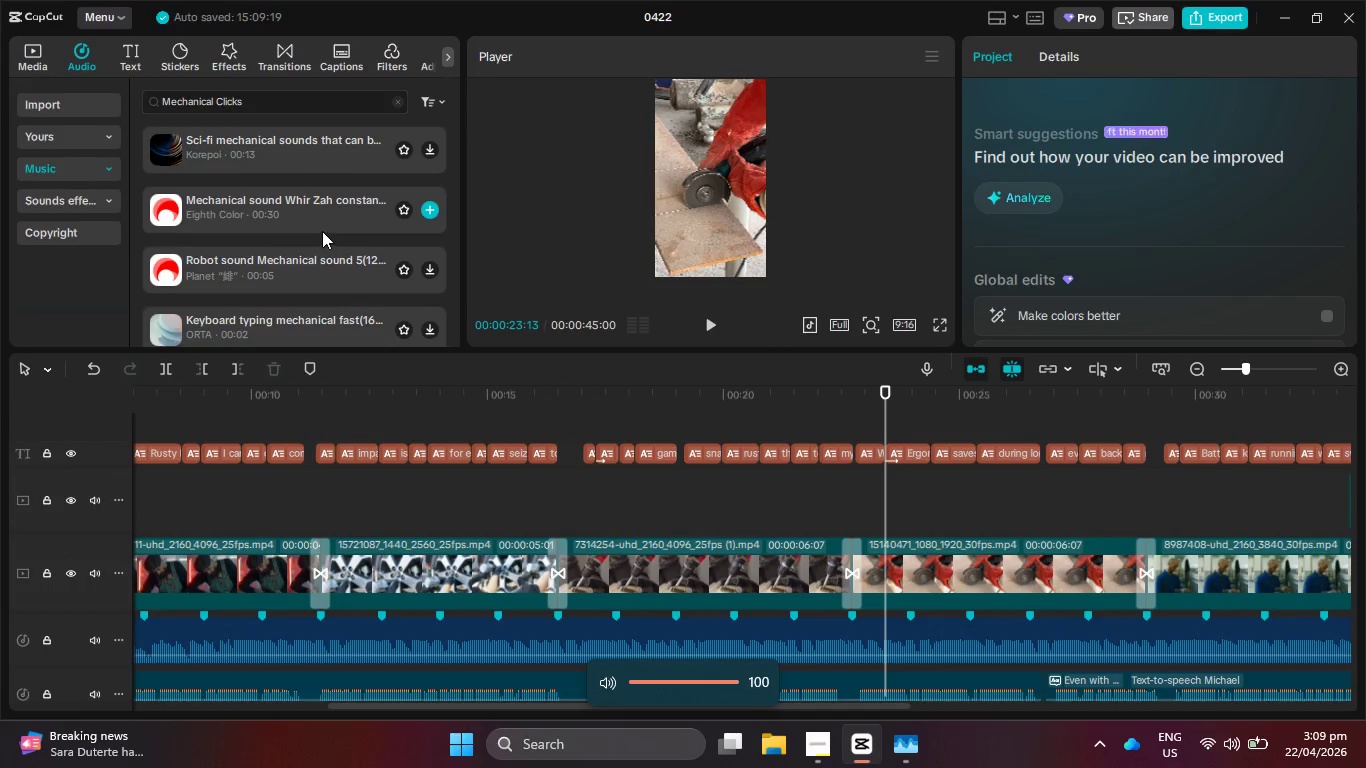 
key(VolumeUp)
 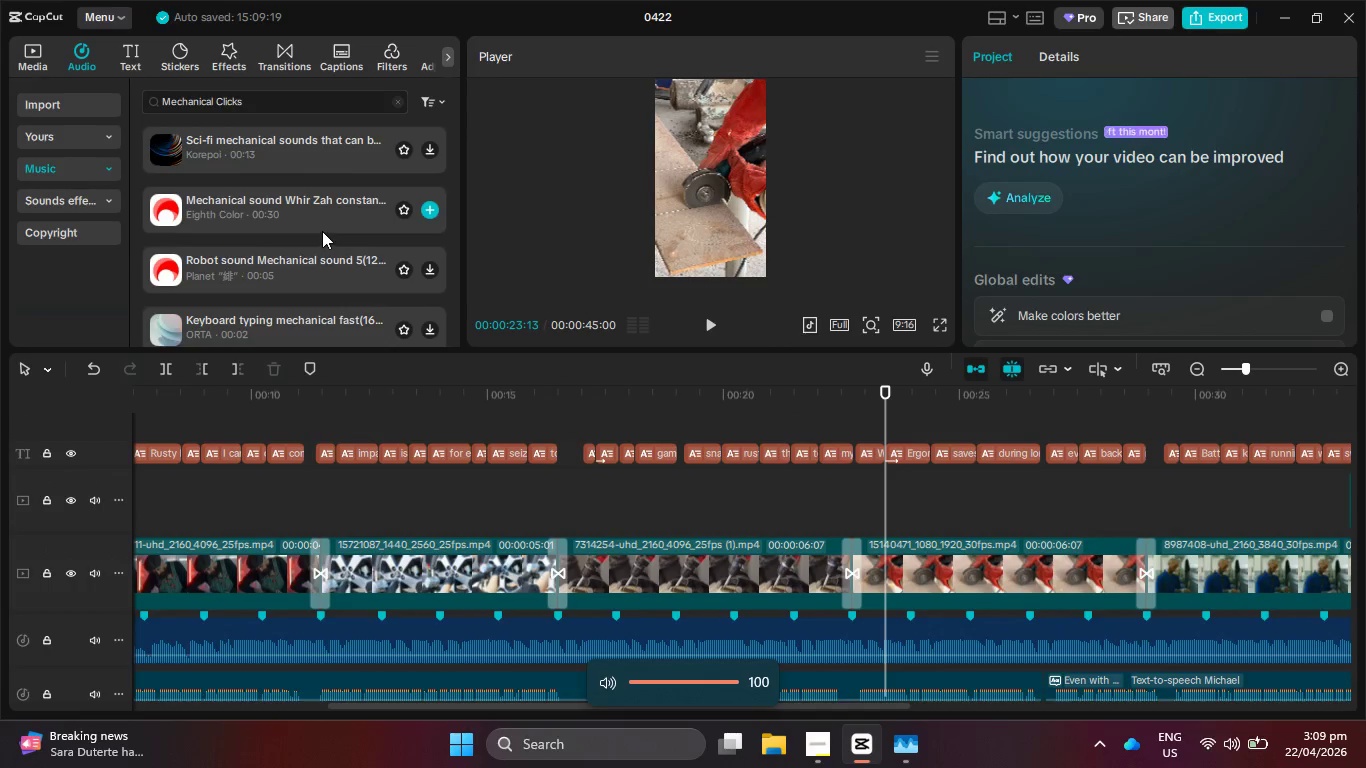 
key(VolumeUp)
 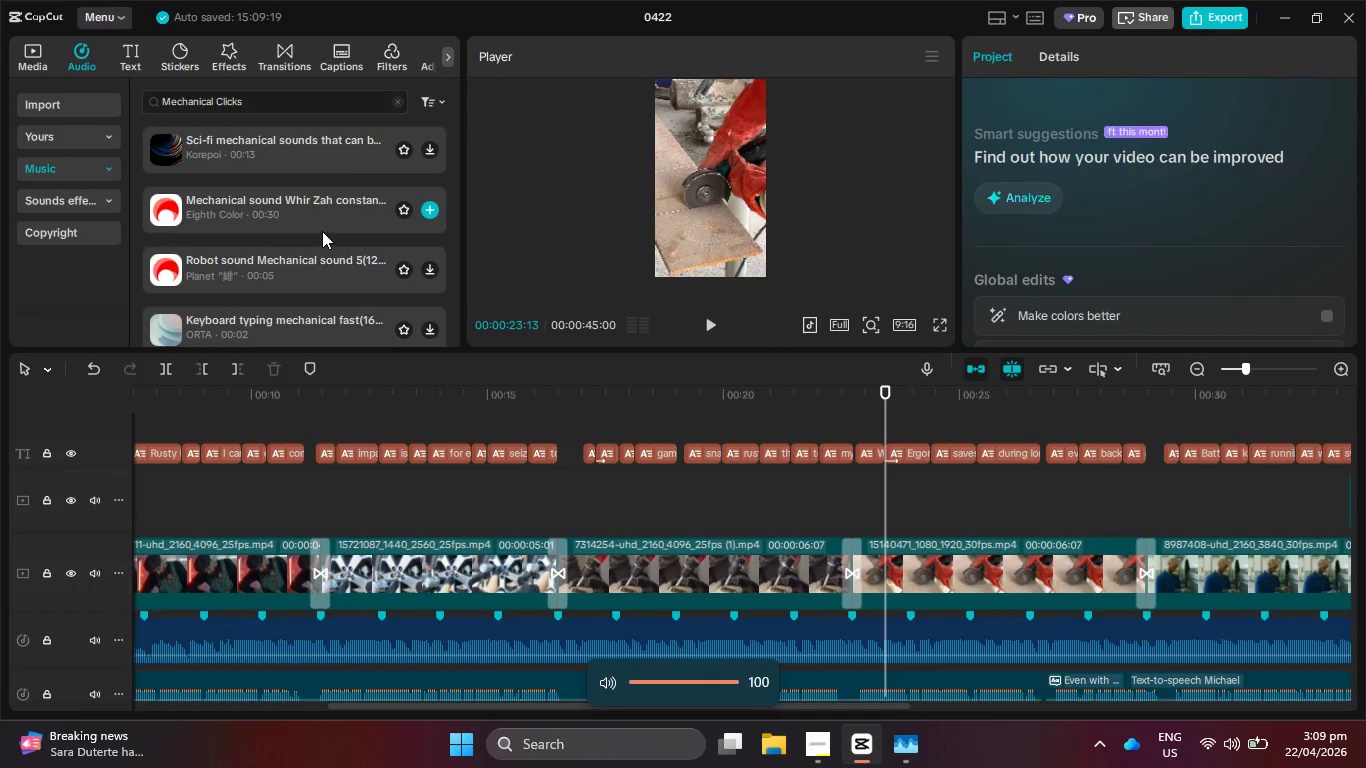 
key(VolumeUp)
 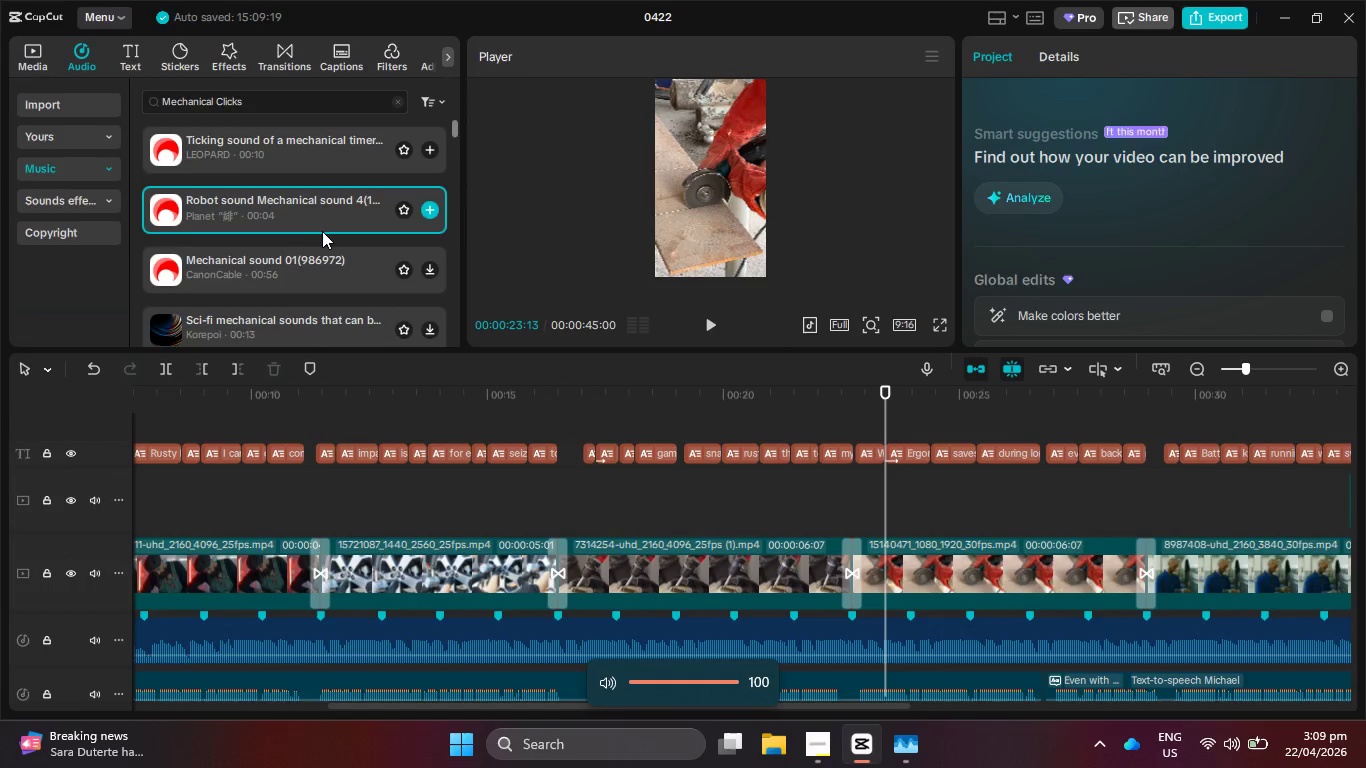 
scroll: coordinate [322, 231], scroll_direction: up, amount: 3.0
 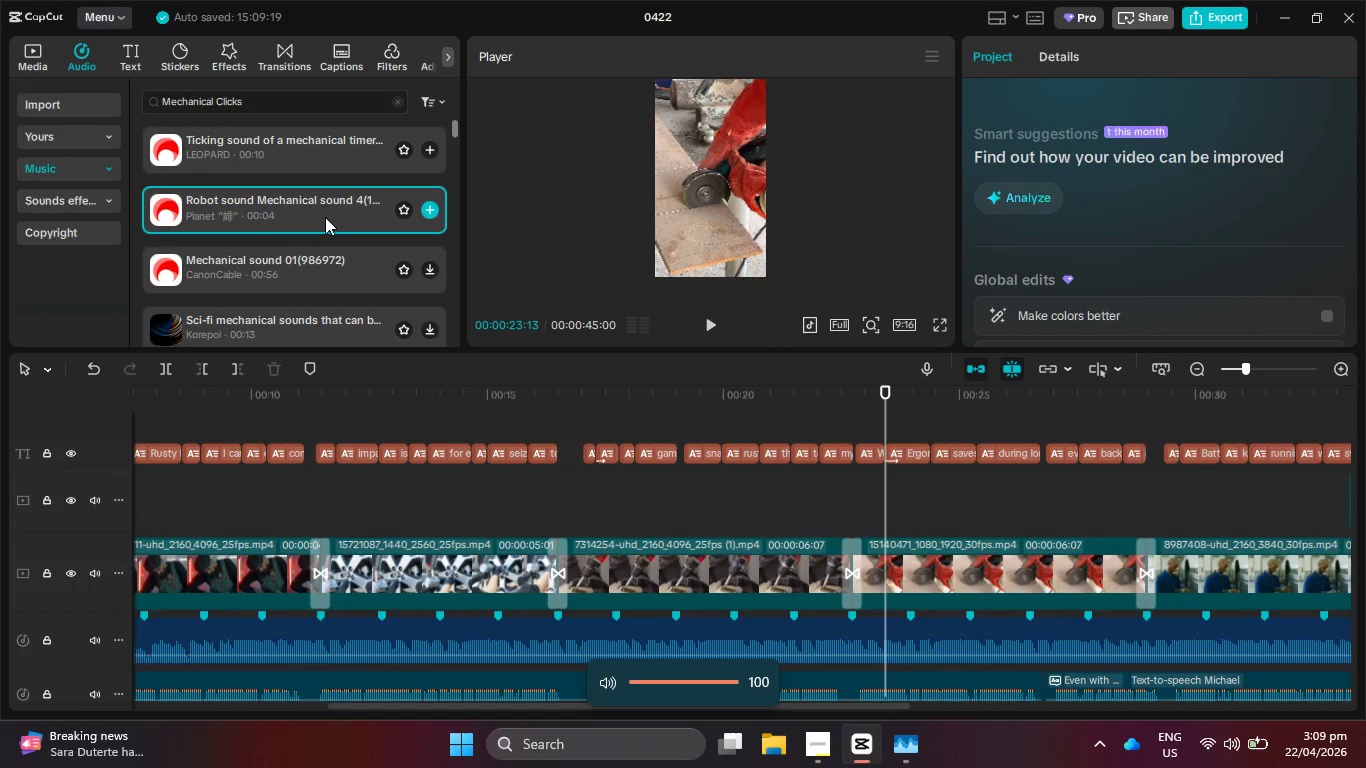 
left_click([325, 215])
 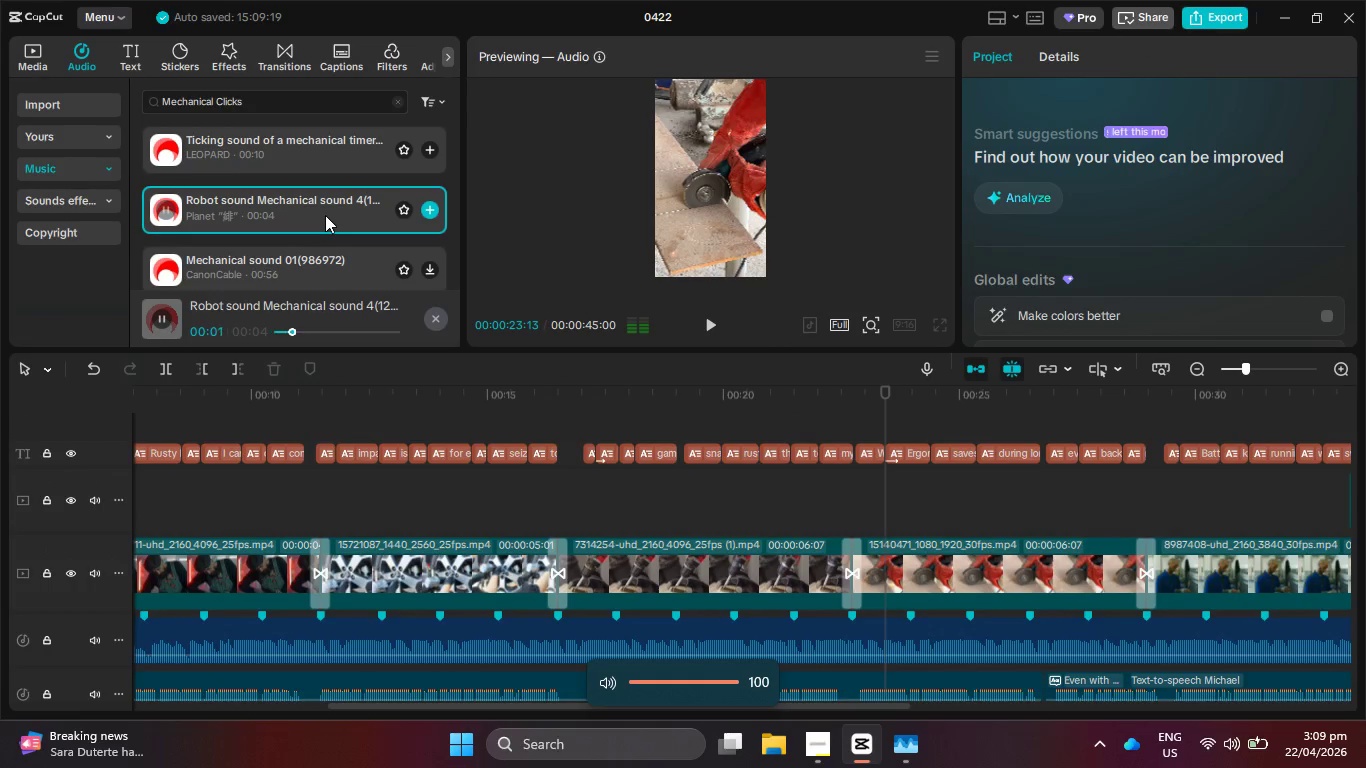 
key(VolumeDown)
 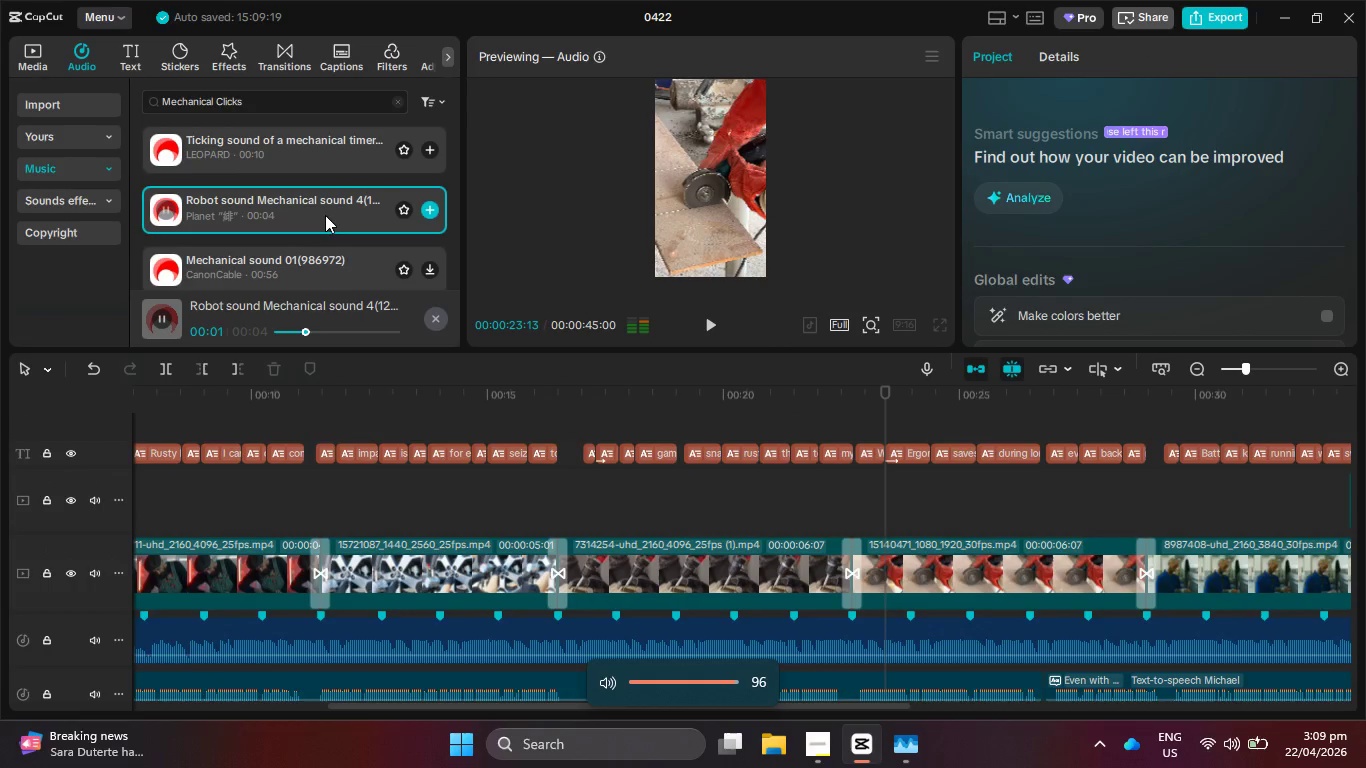 
key(VolumeDown)
 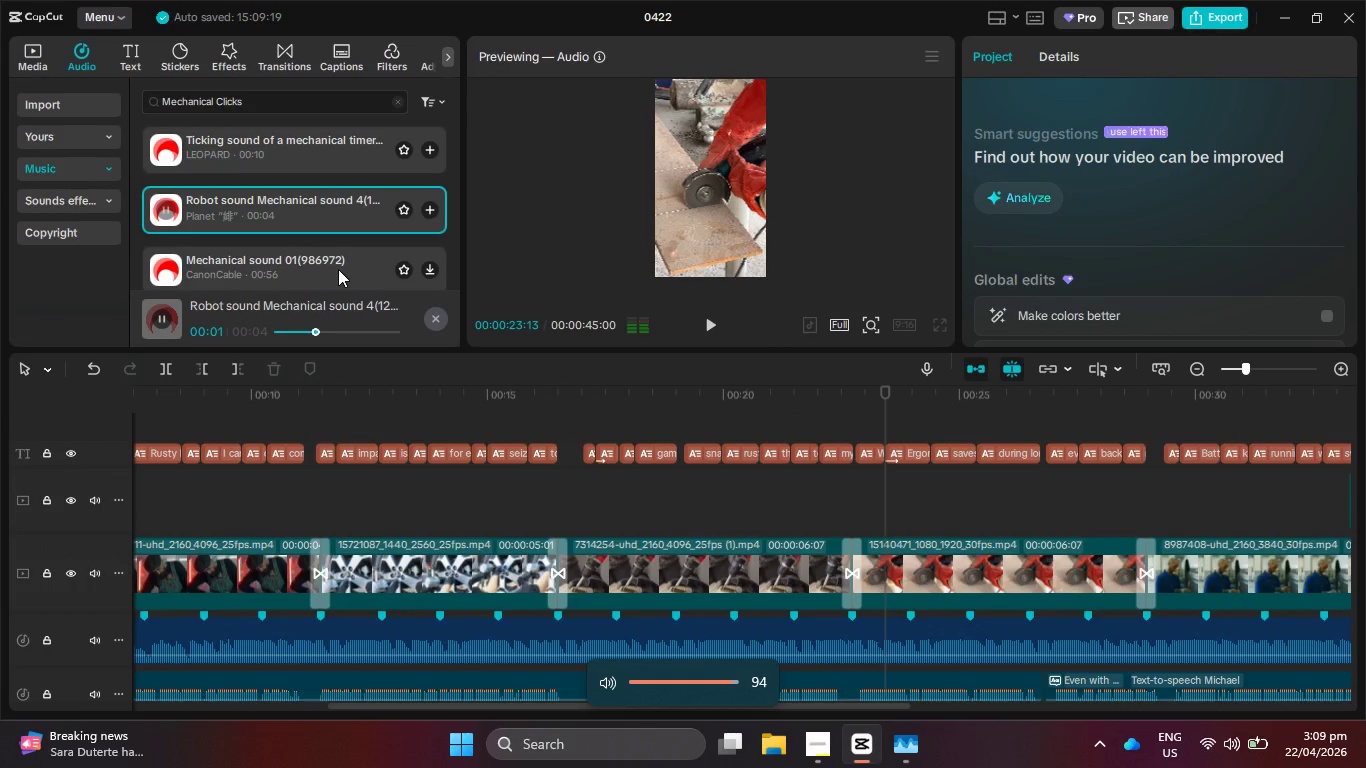 
key(VolumeDown)
 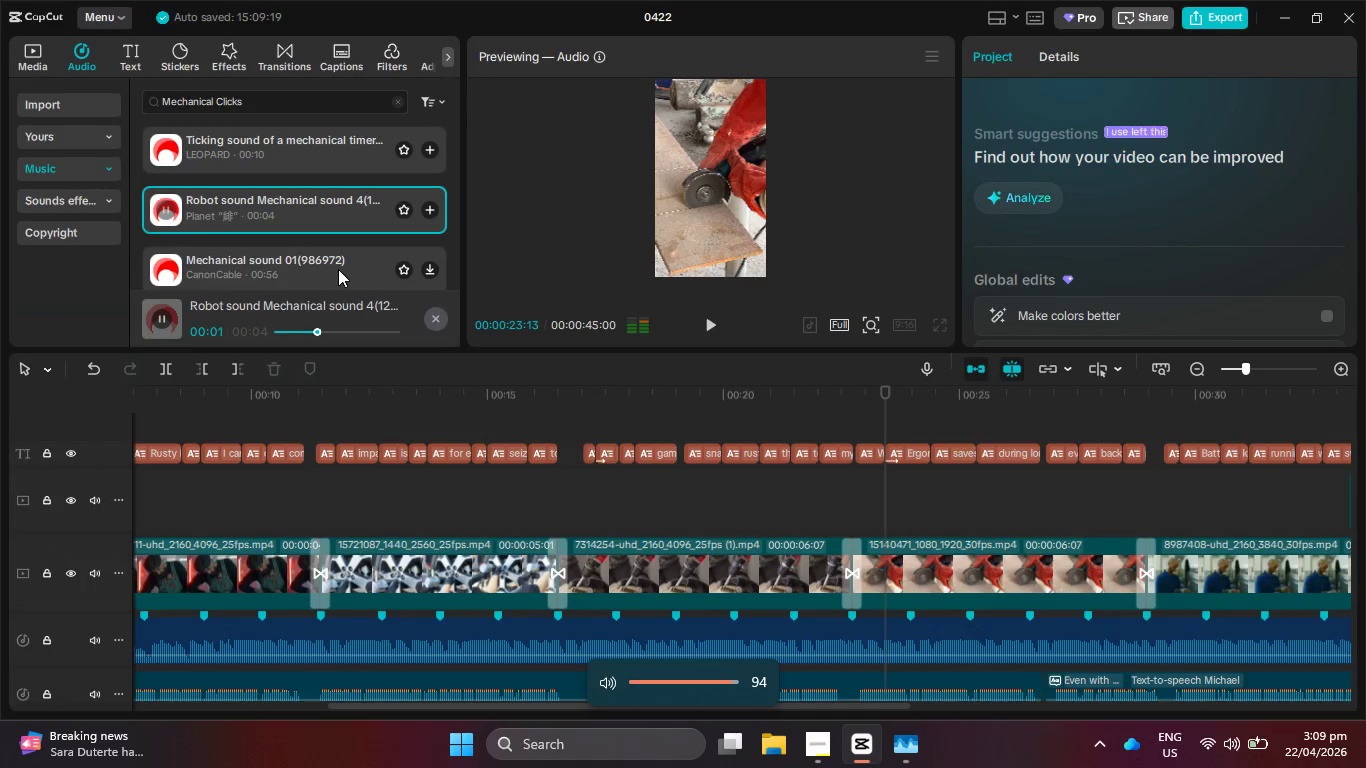 
left_click([338, 269])
 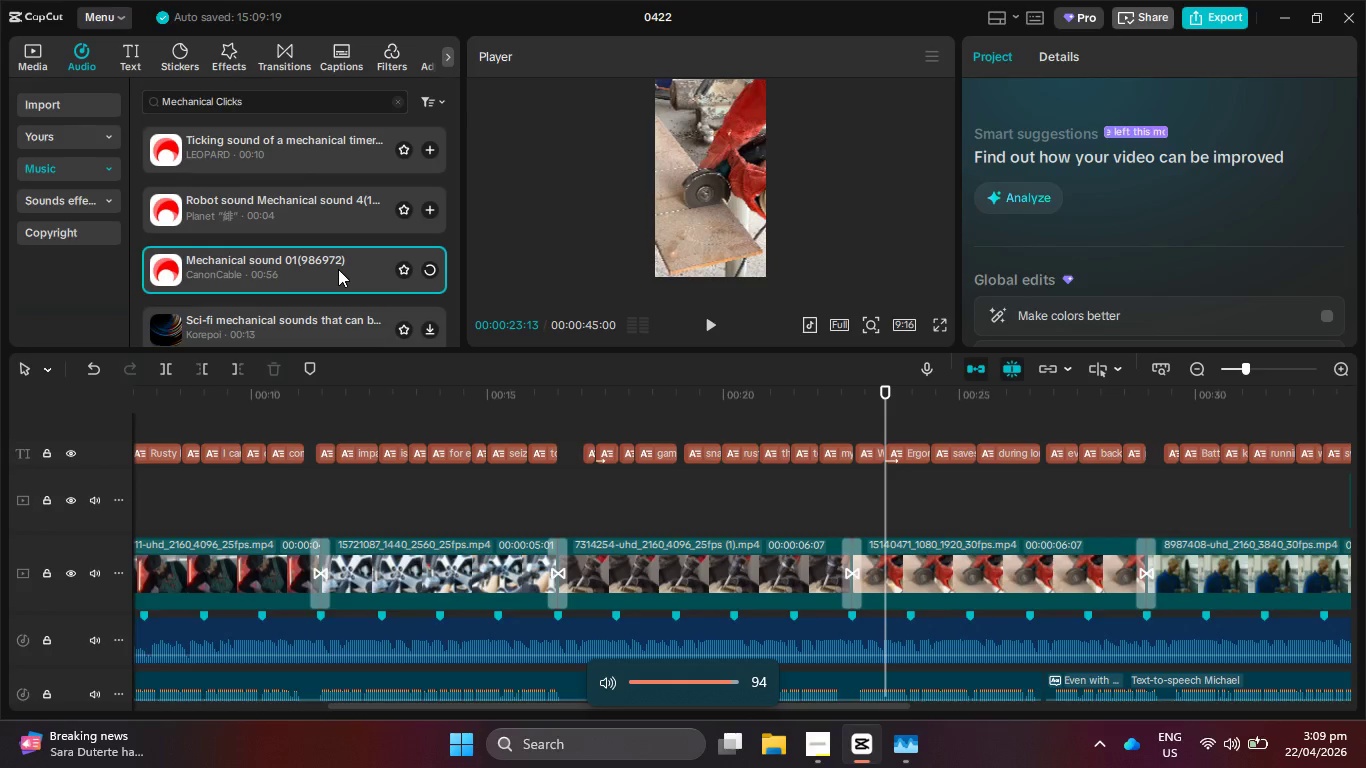 
scroll: coordinate [338, 269], scroll_direction: down, amount: 2.0
 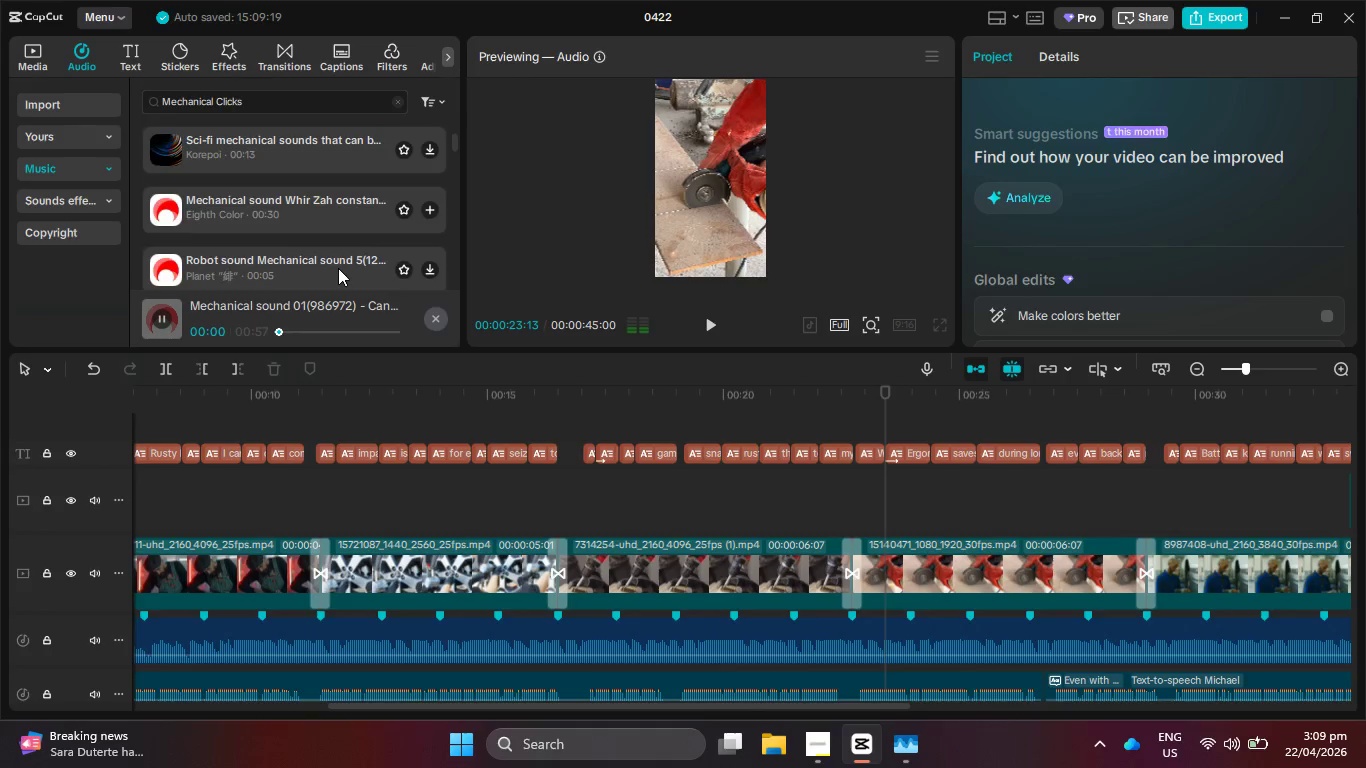 
scroll: coordinate [335, 241], scroll_direction: up, amount: 3.0
 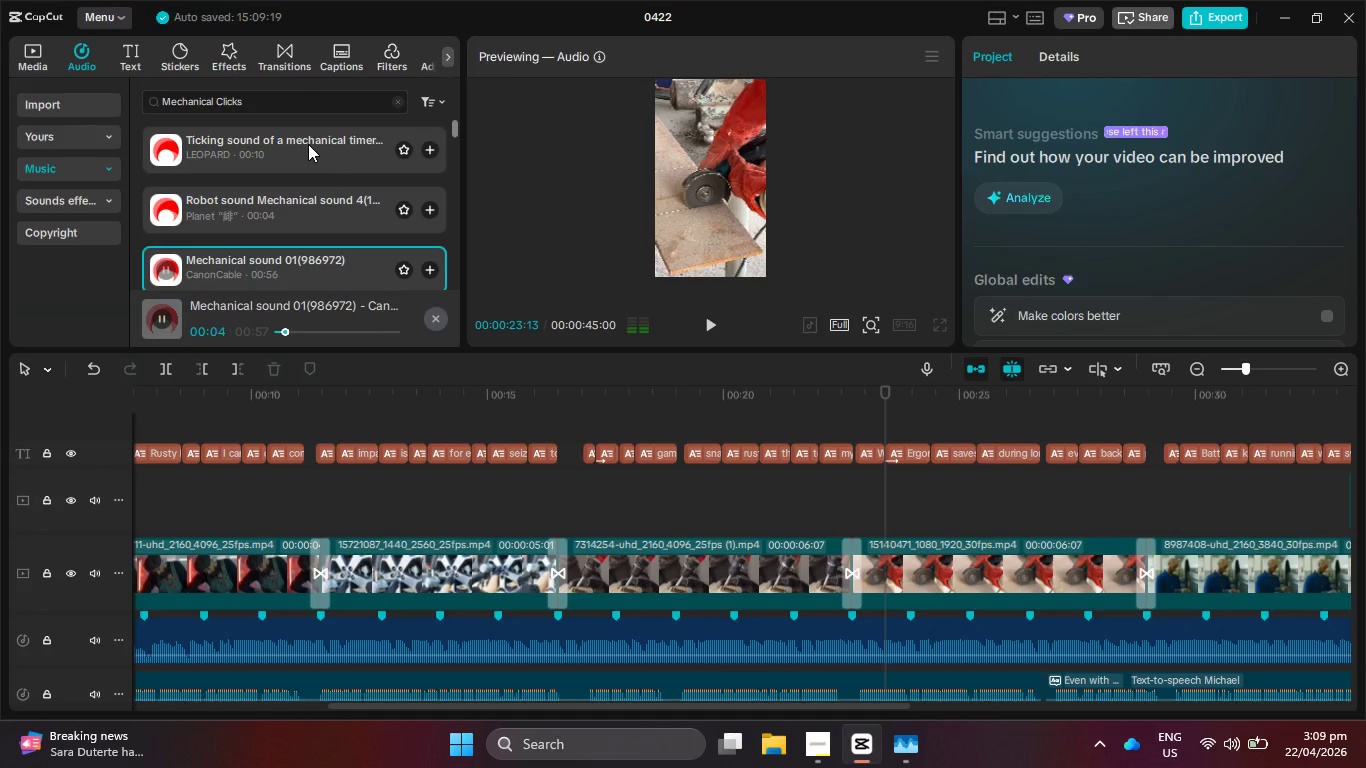 
left_click([308, 144])
 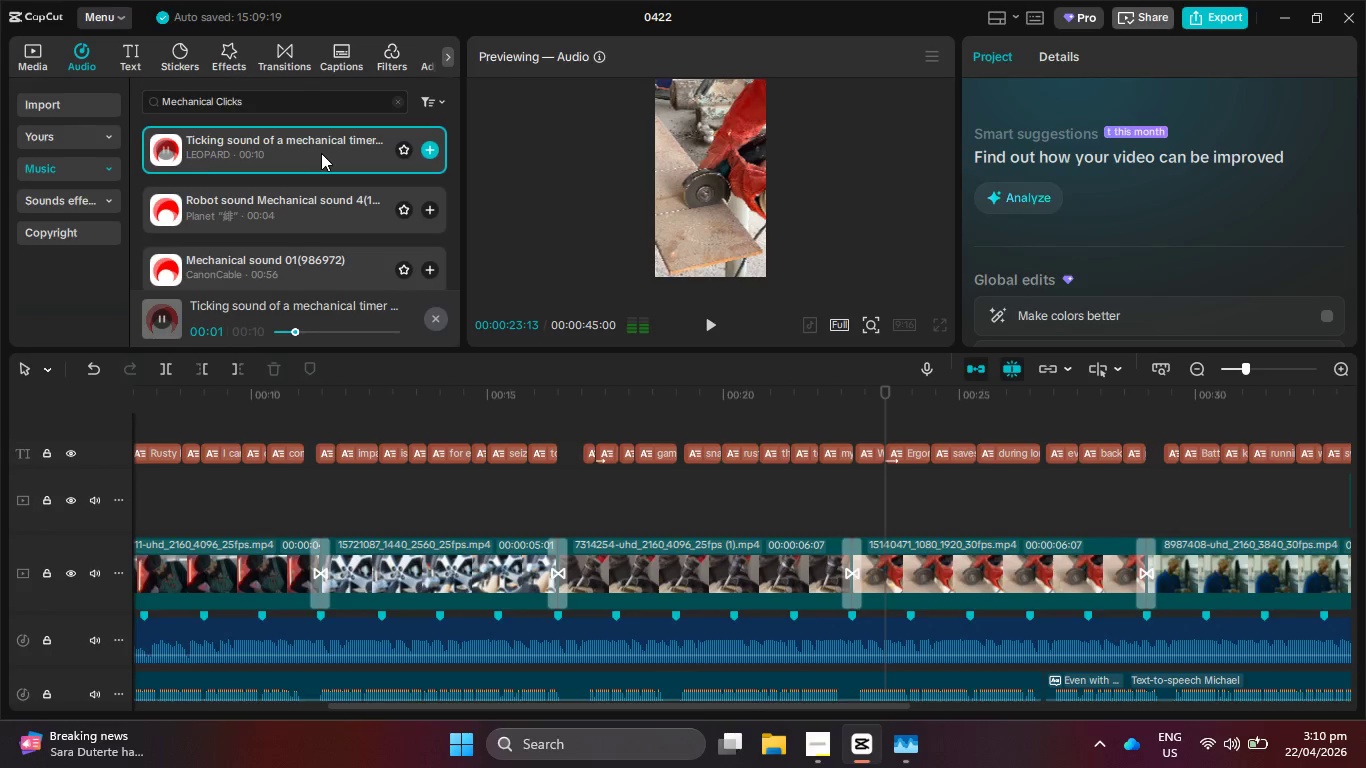 
scroll: coordinate [321, 153], scroll_direction: down, amount: 3.0
 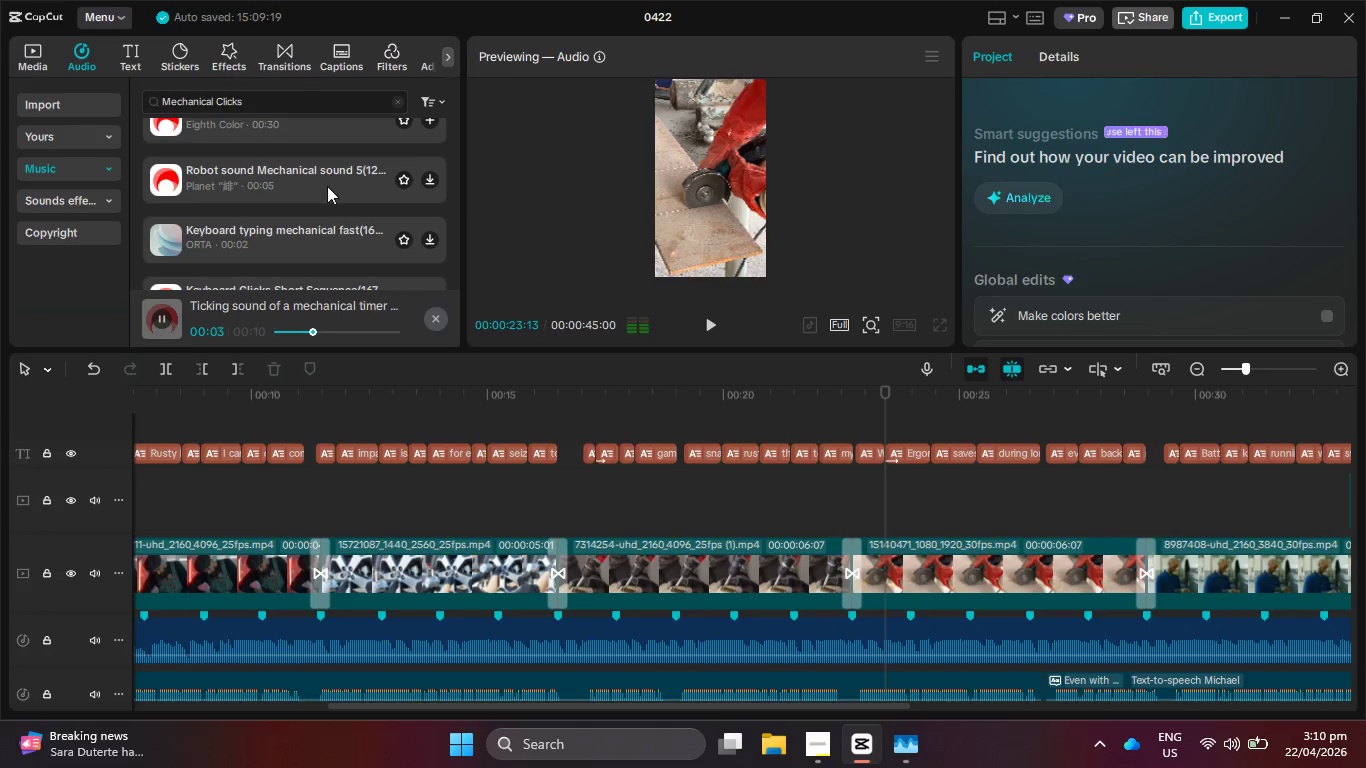 
left_click_drag(start_coordinate=[327, 182], to_coordinate=[334, 217])
 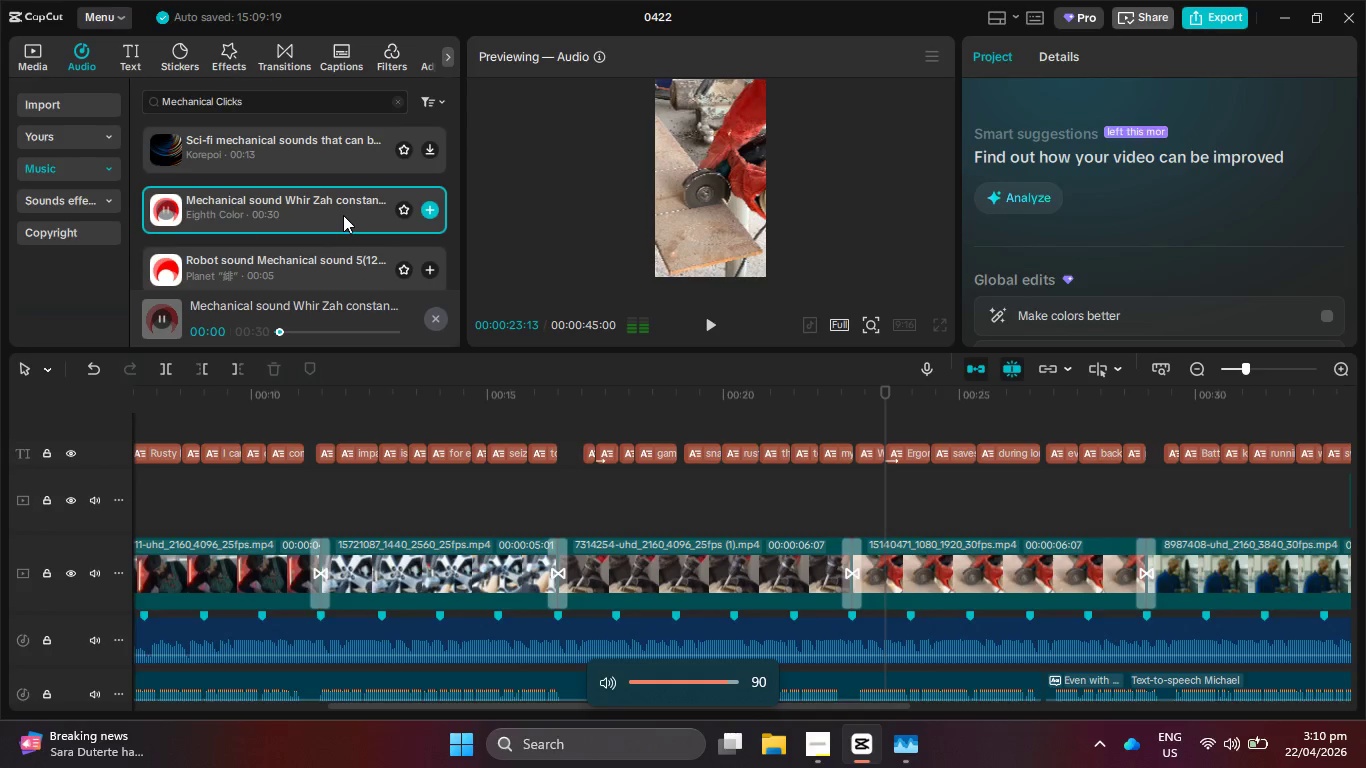 
hold_key(key=VolumeDown, duration=0.36)
 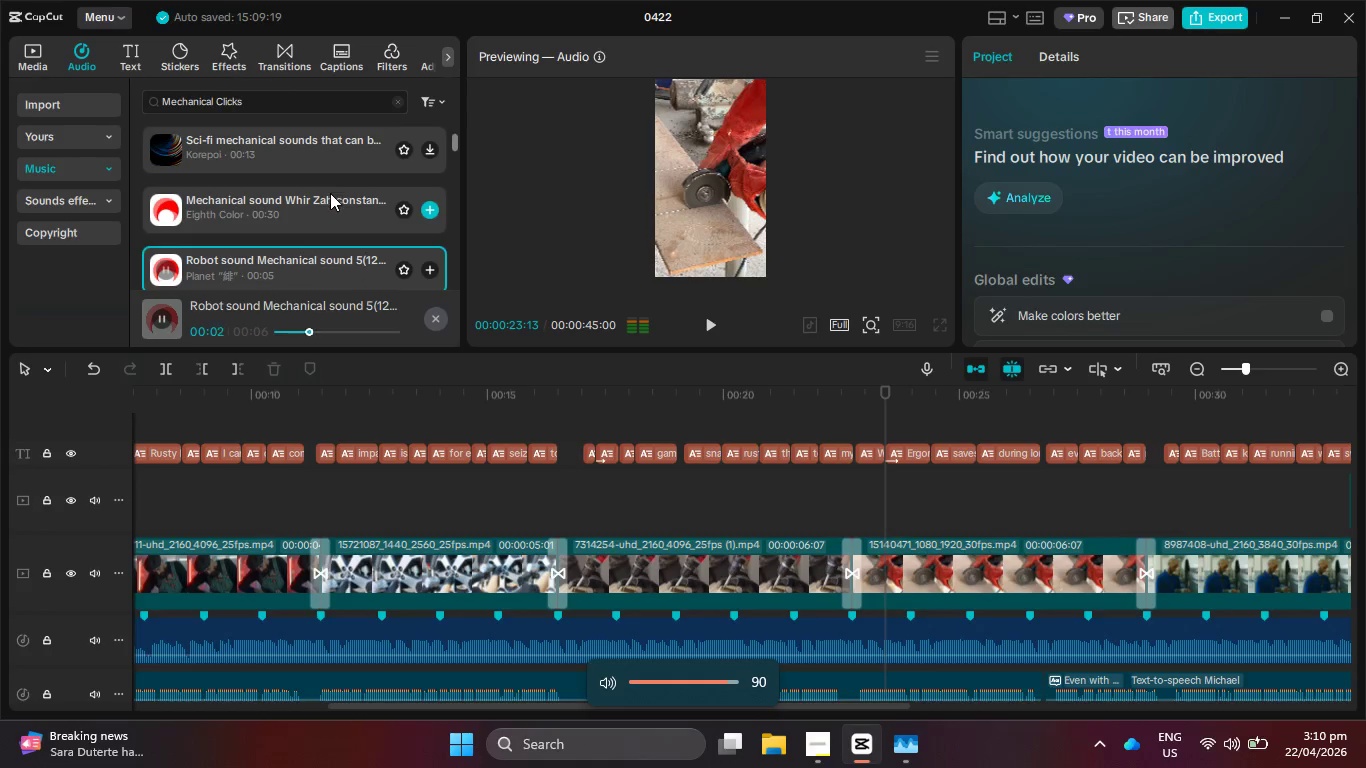 
hold_key(key=VolumeDown, duration=17.78)
 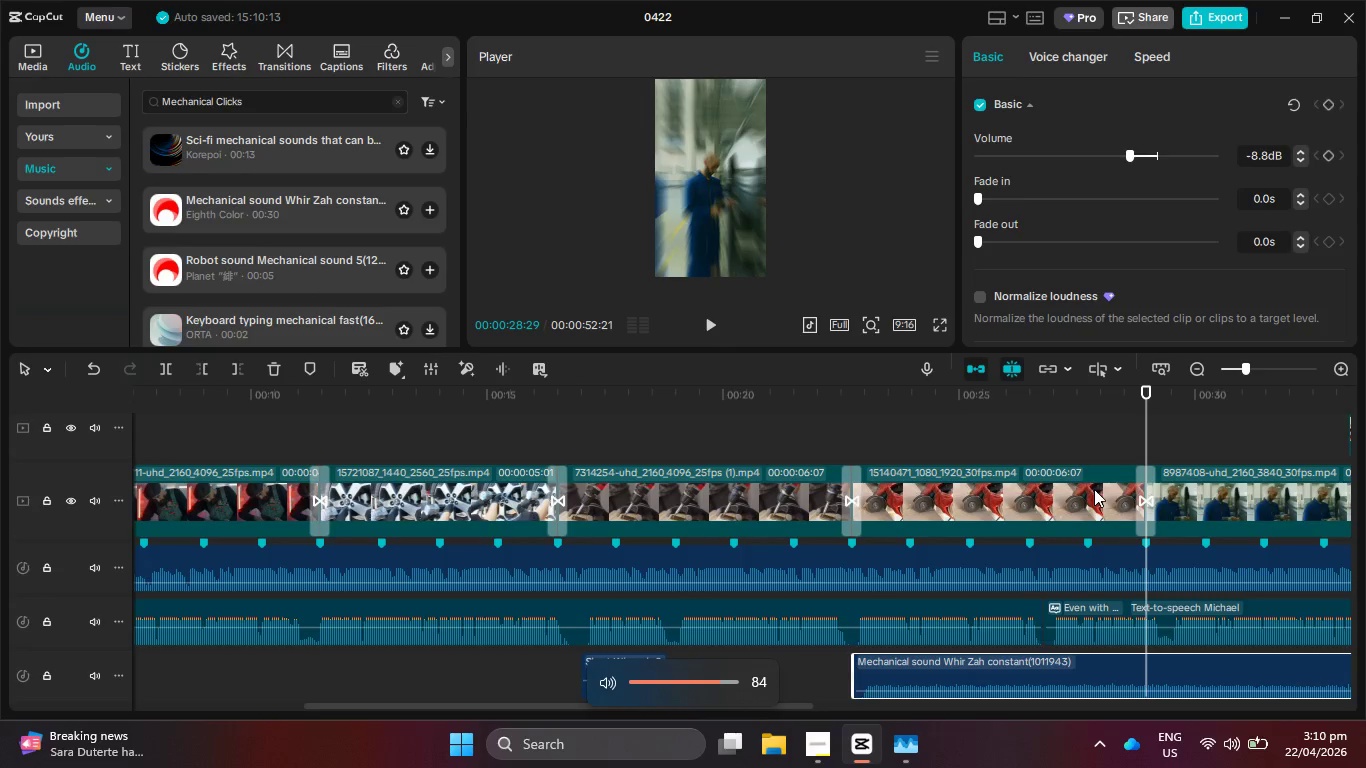 
scroll: coordinate [330, 187], scroll_direction: up, amount: 1.0
 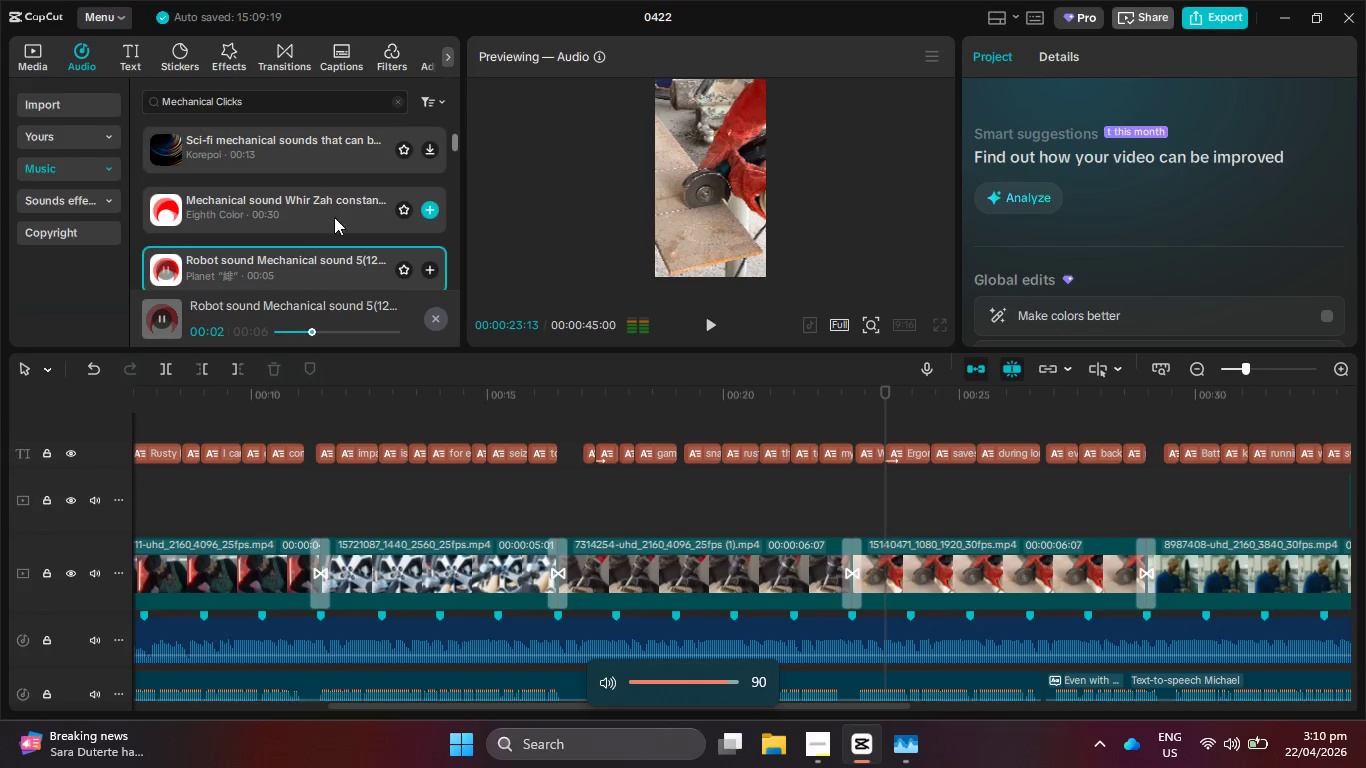 
left_click([334, 217])
 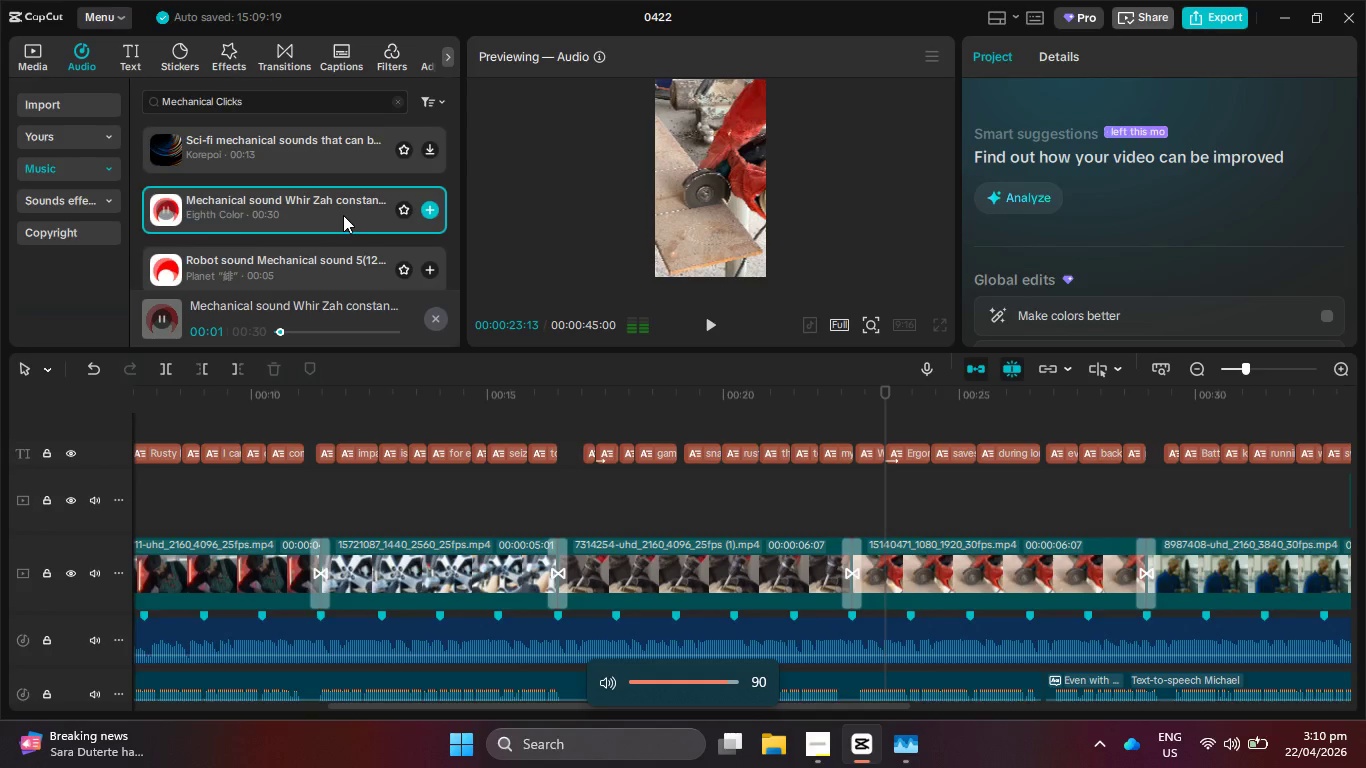 
scroll: coordinate [343, 215], scroll_direction: down, amount: 2.0
 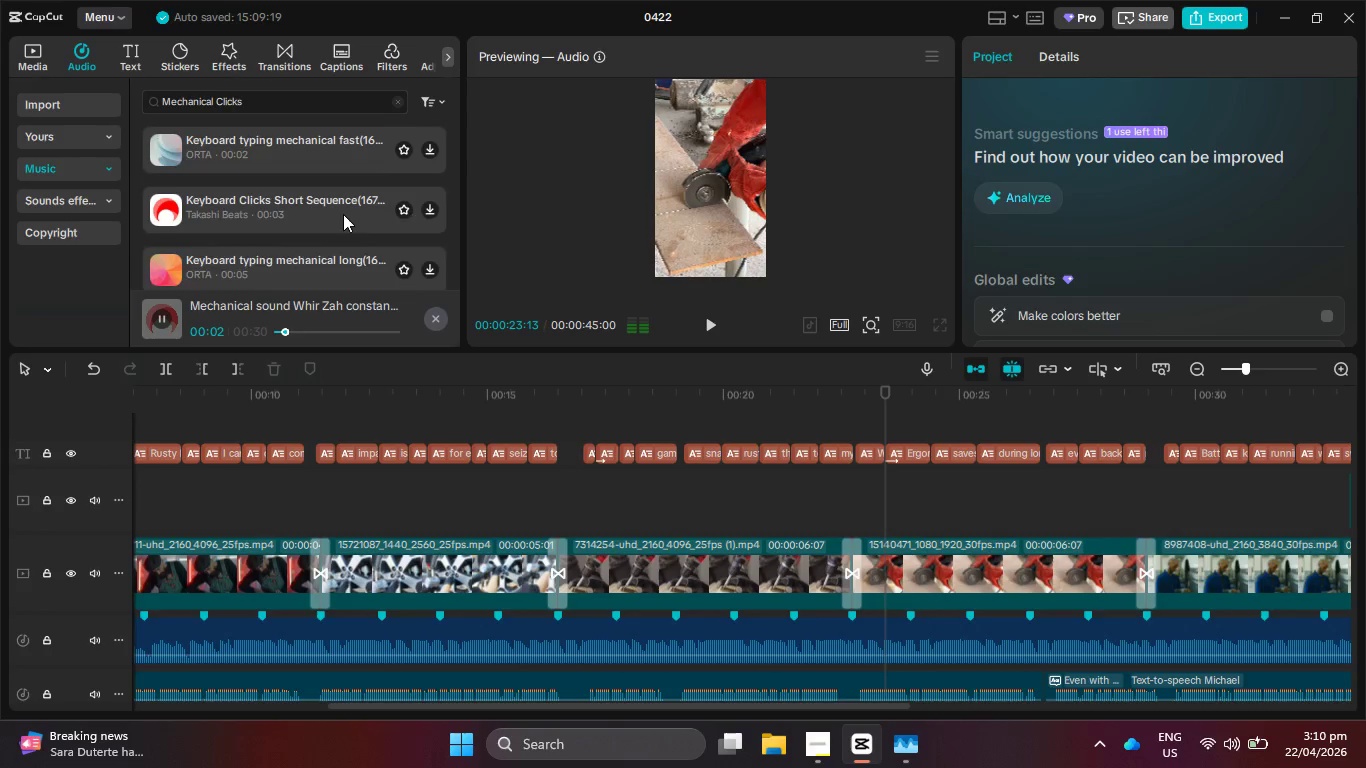 
scroll: coordinate [343, 214], scroll_direction: up, amount: 2.0
 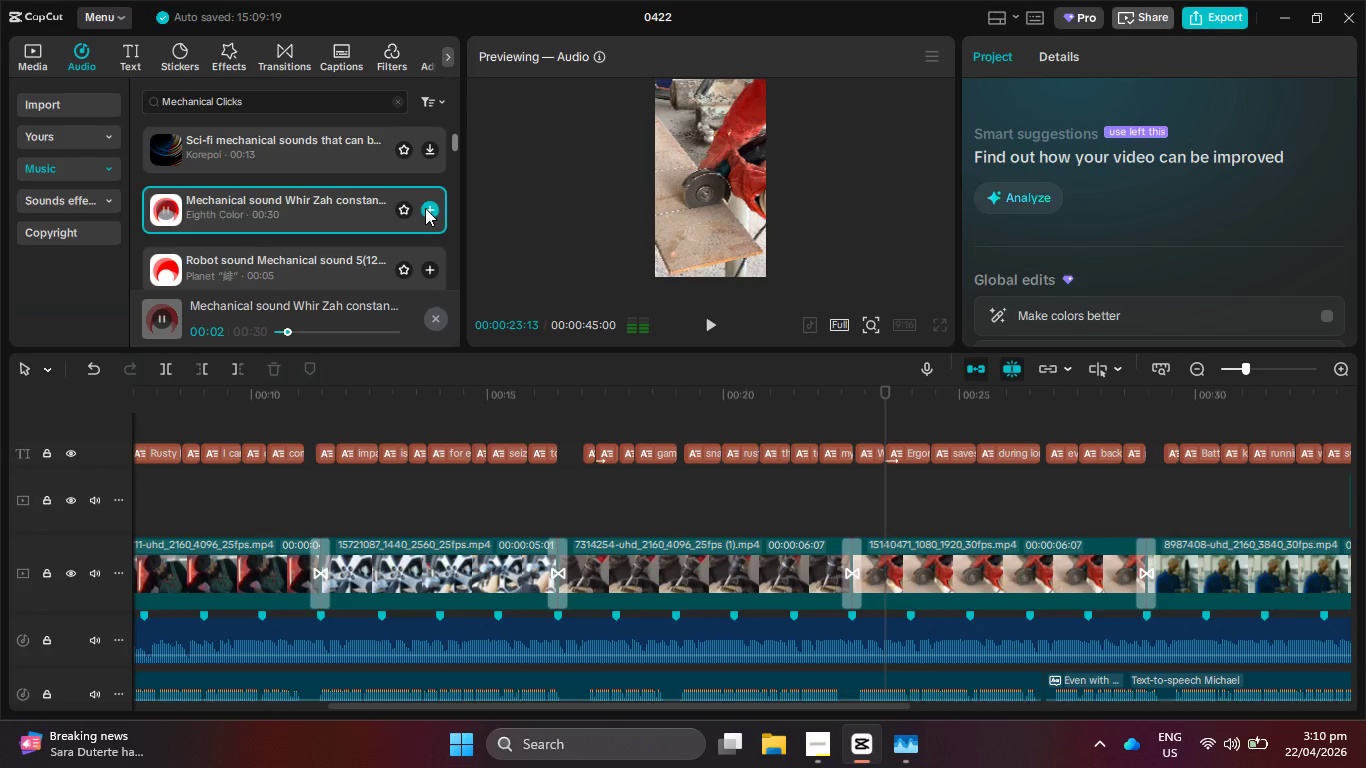 
left_click([425, 208])
 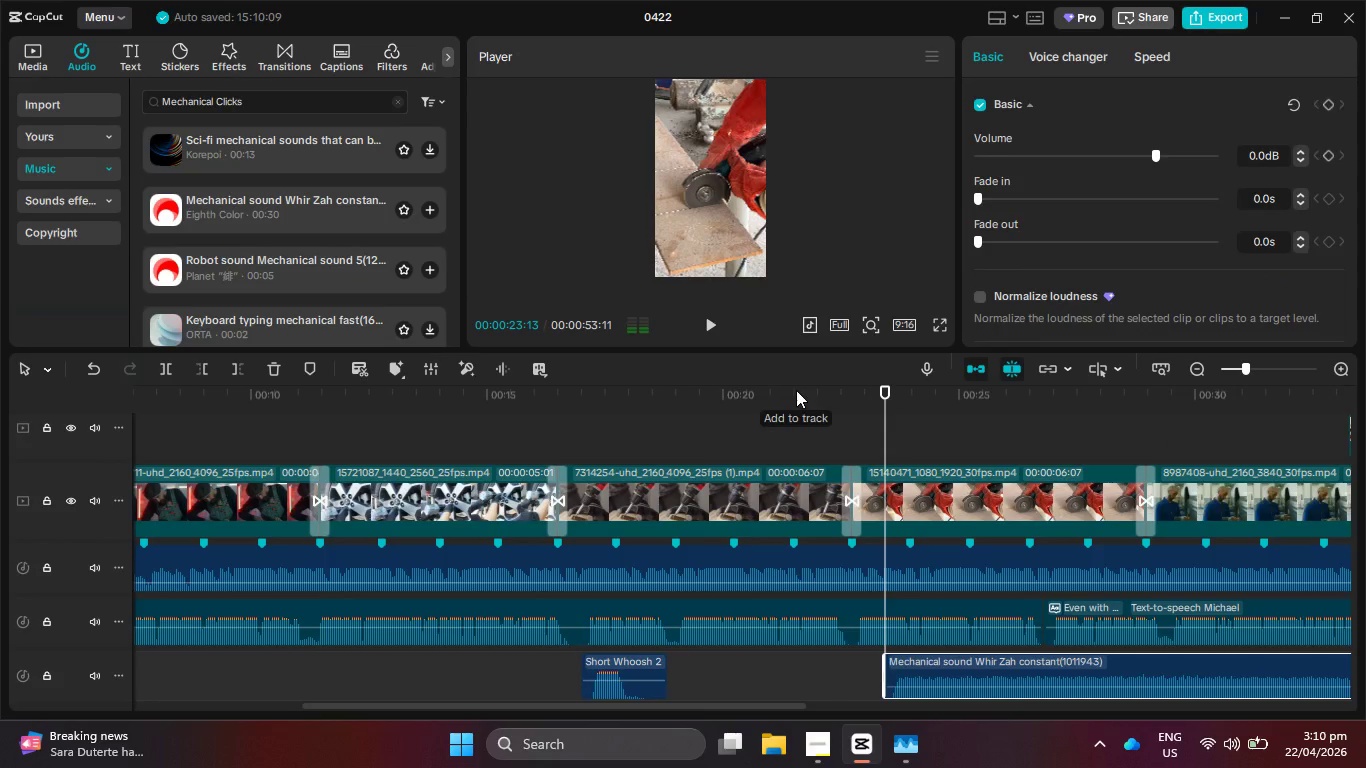 
scroll: coordinate [816, 410], scroll_direction: down, amount: 4.0
 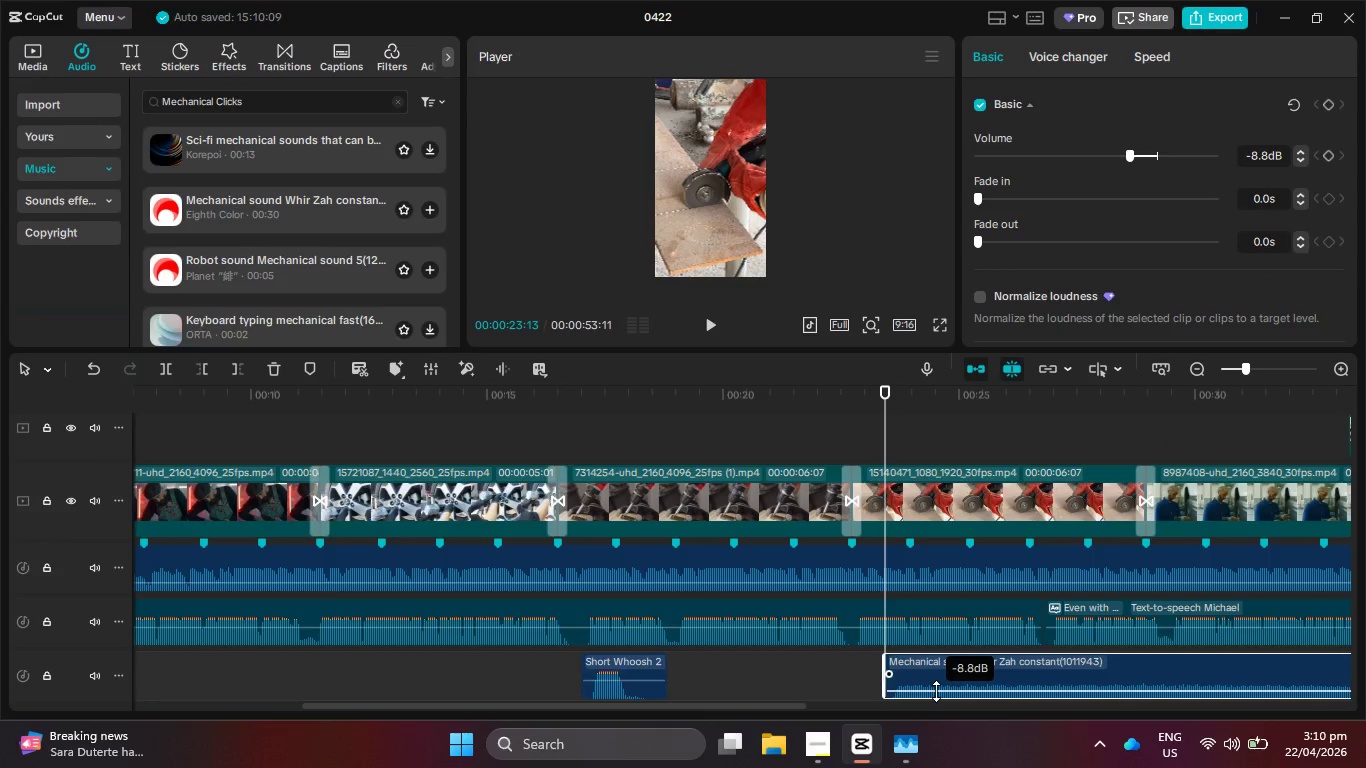 
left_click_drag(start_coordinate=[944, 672], to_coordinate=[913, 671])
 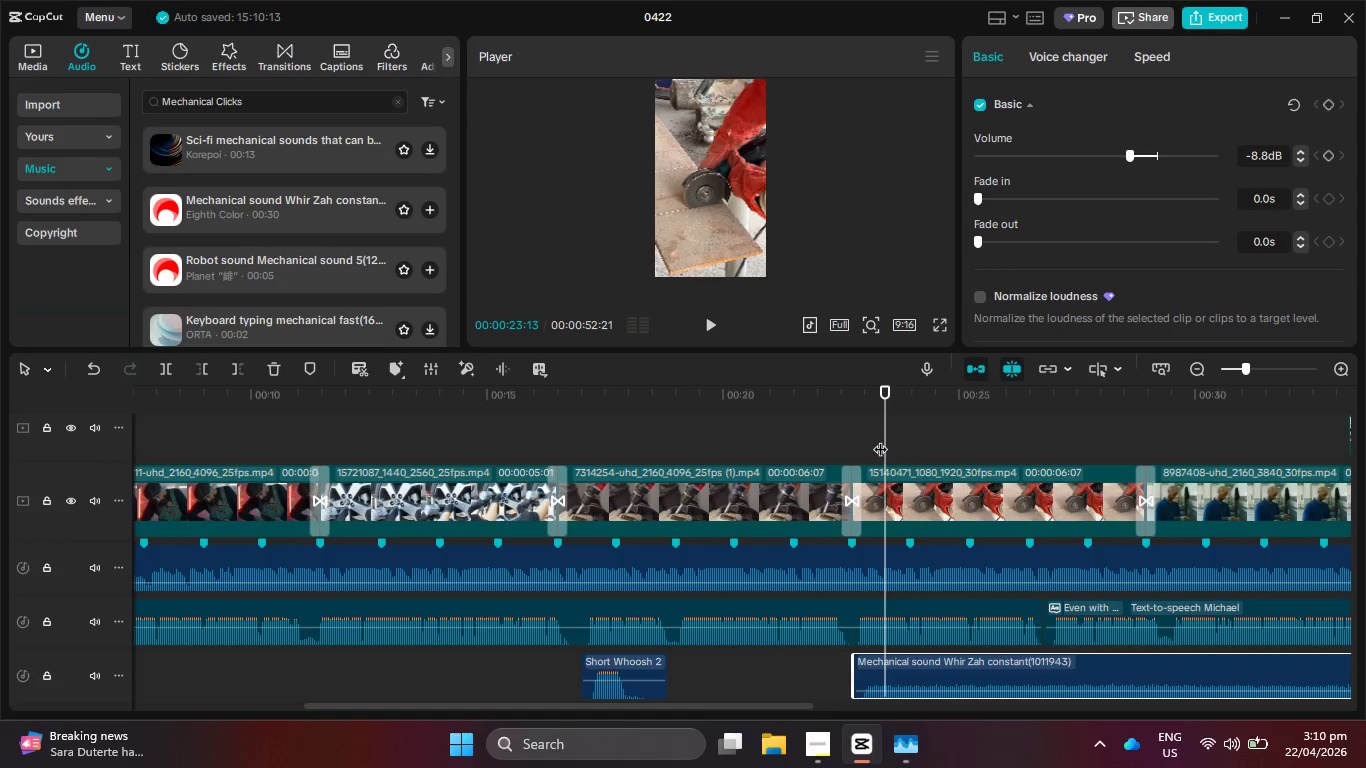 
left_click_drag(start_coordinate=[880, 439], to_coordinate=[845, 436])
 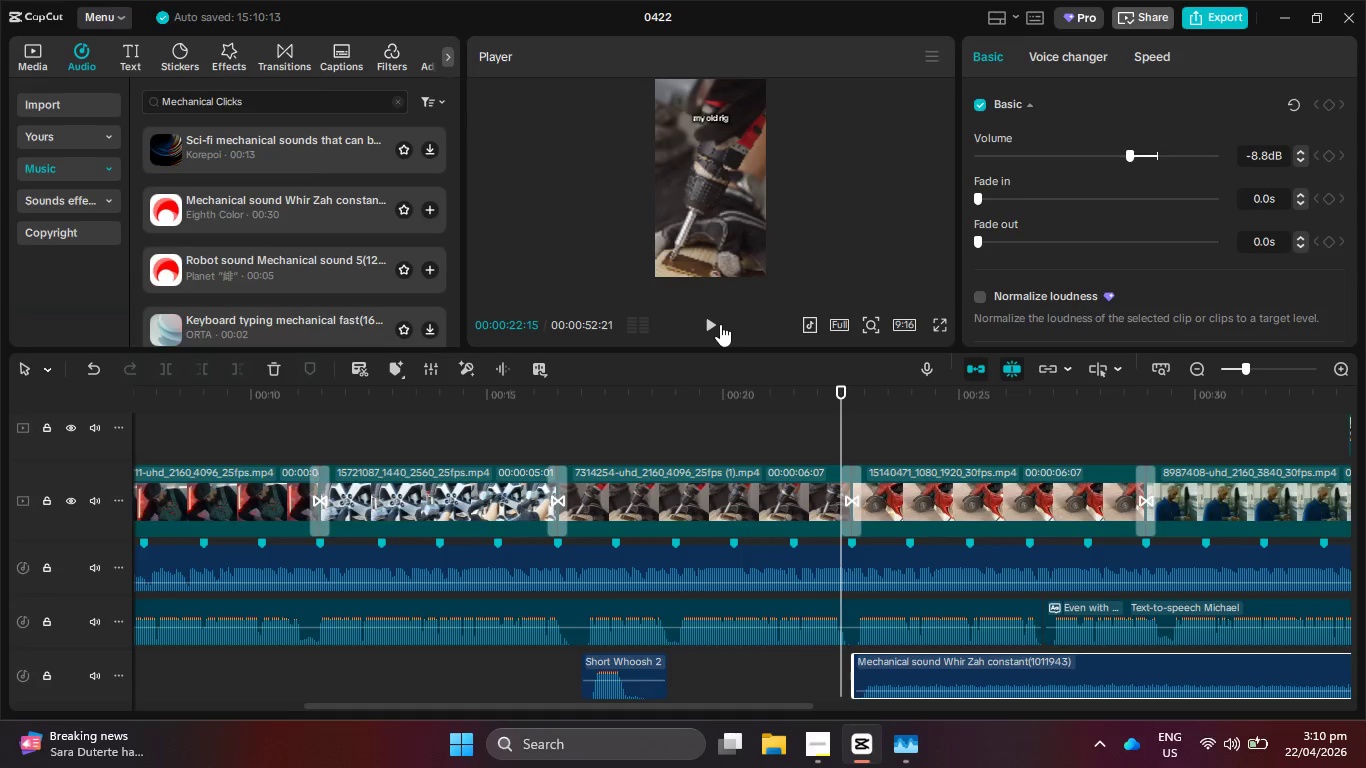 
left_click([713, 319])
 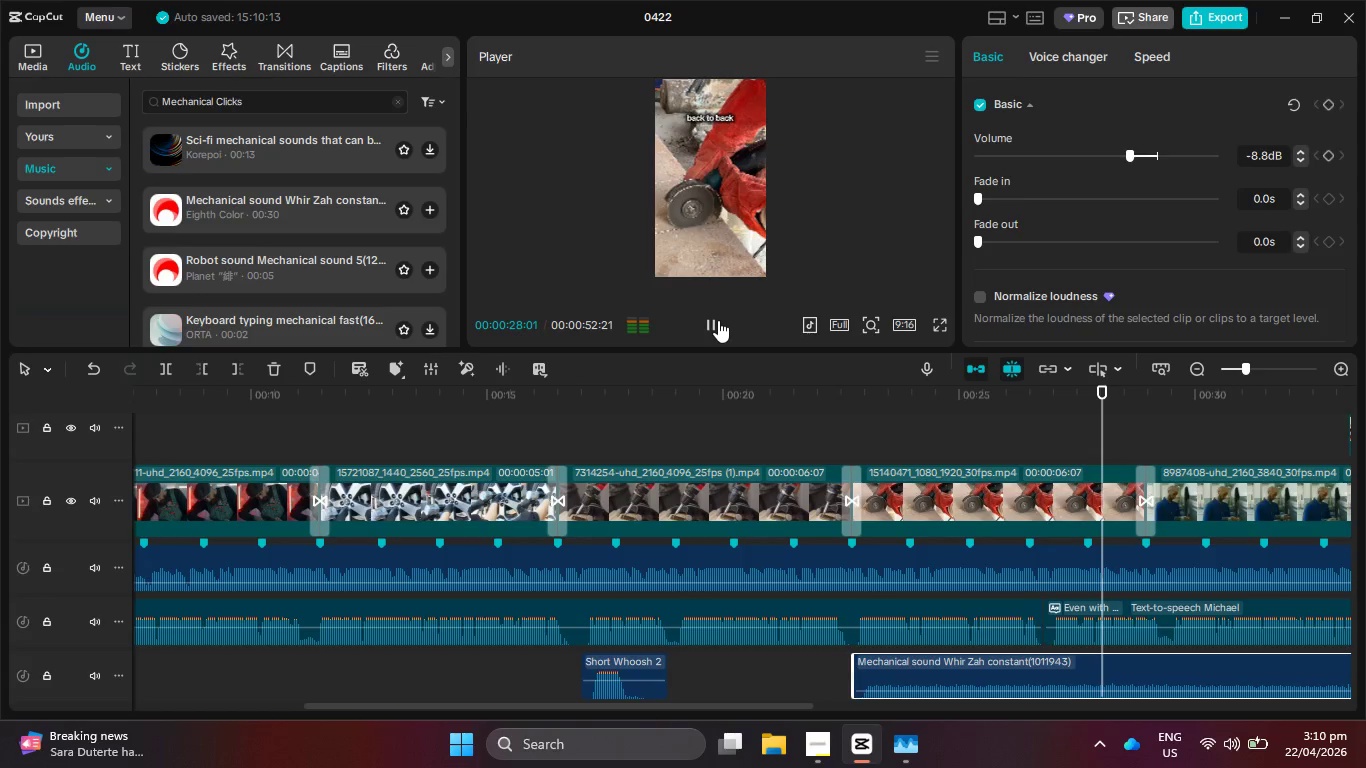 
left_click_drag(start_coordinate=[1157, 432], to_coordinate=[1145, 432])
 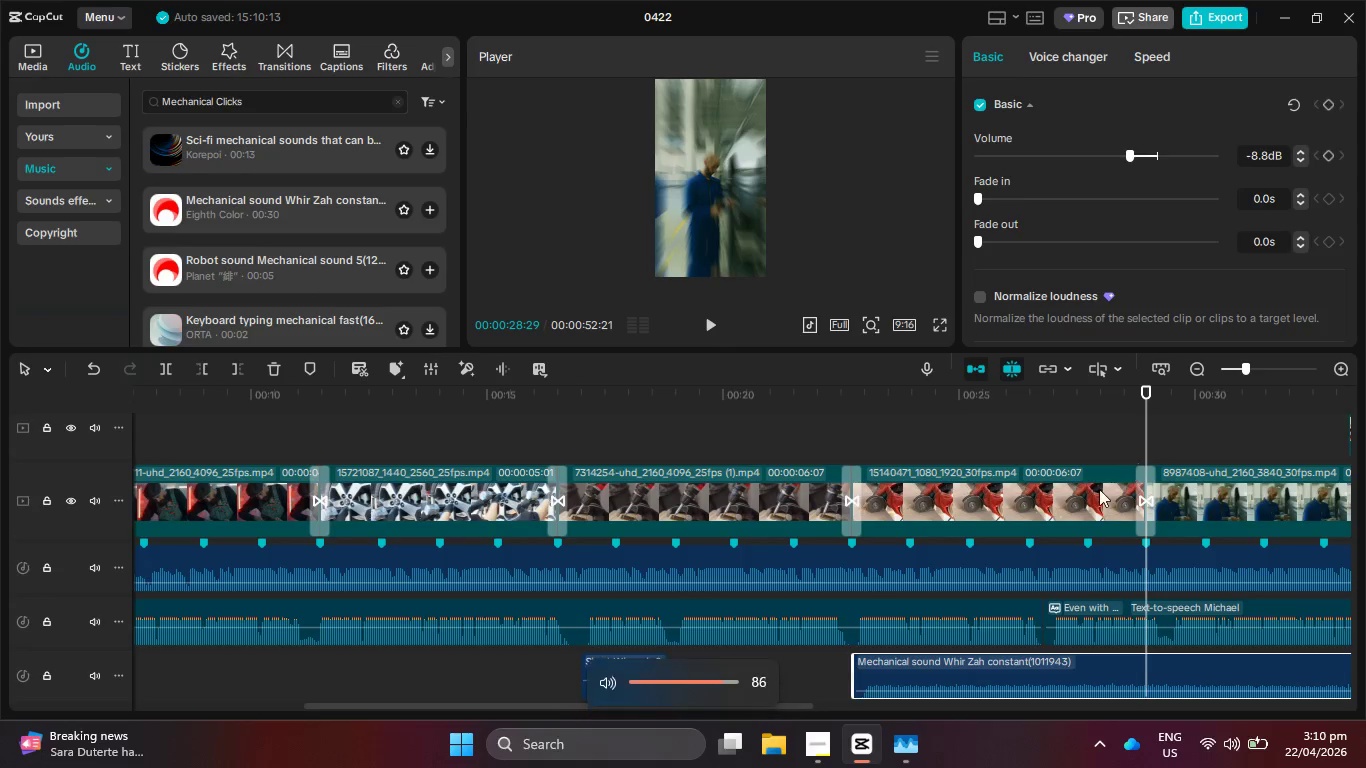 
key(VolumeDown)
 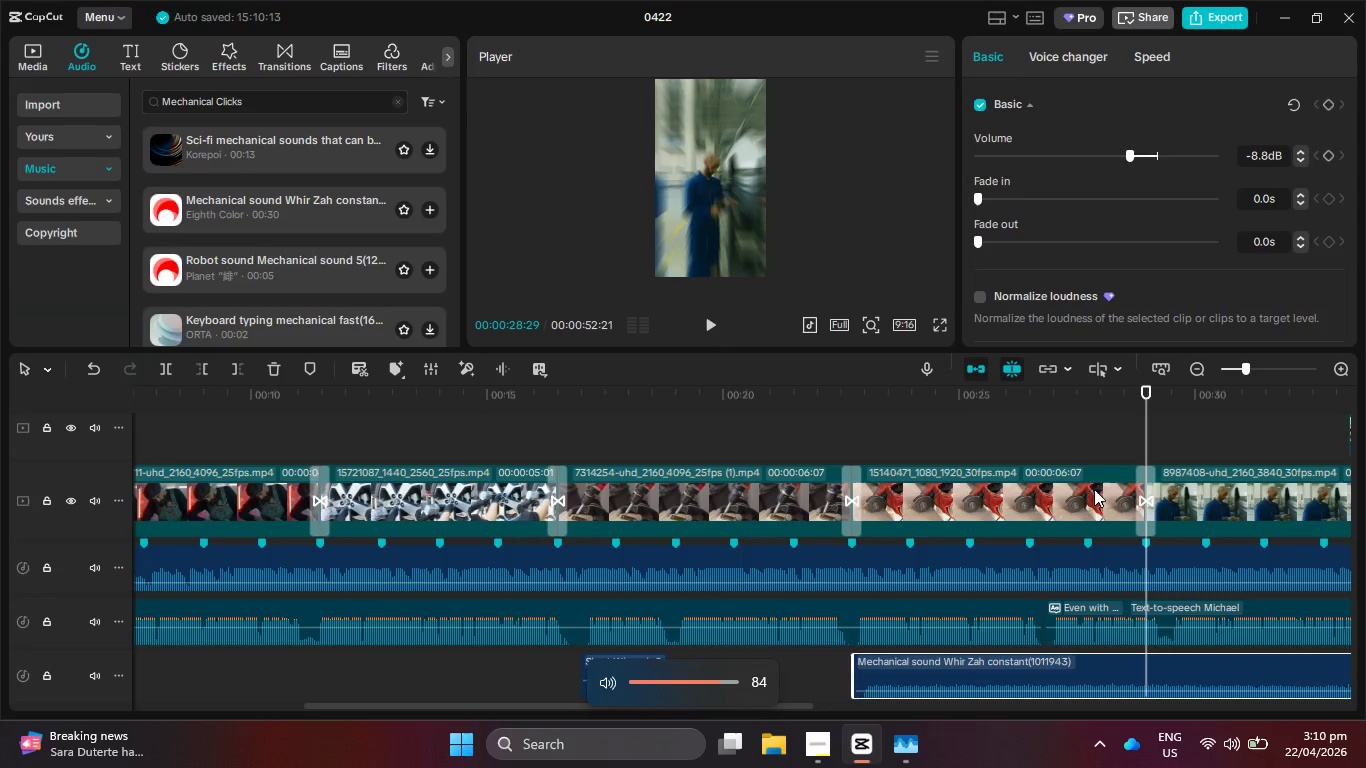 
key(VolumeDown)
 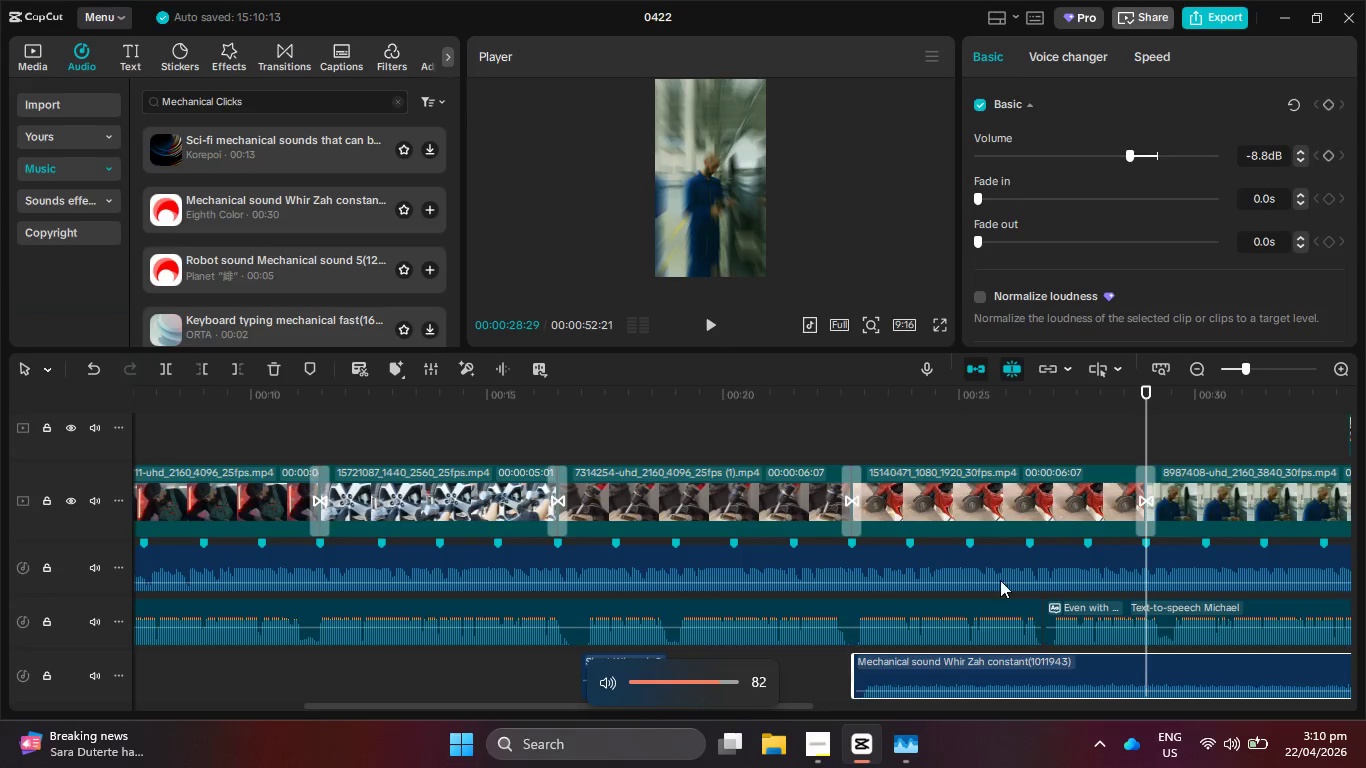 
key(VolumeDown)
 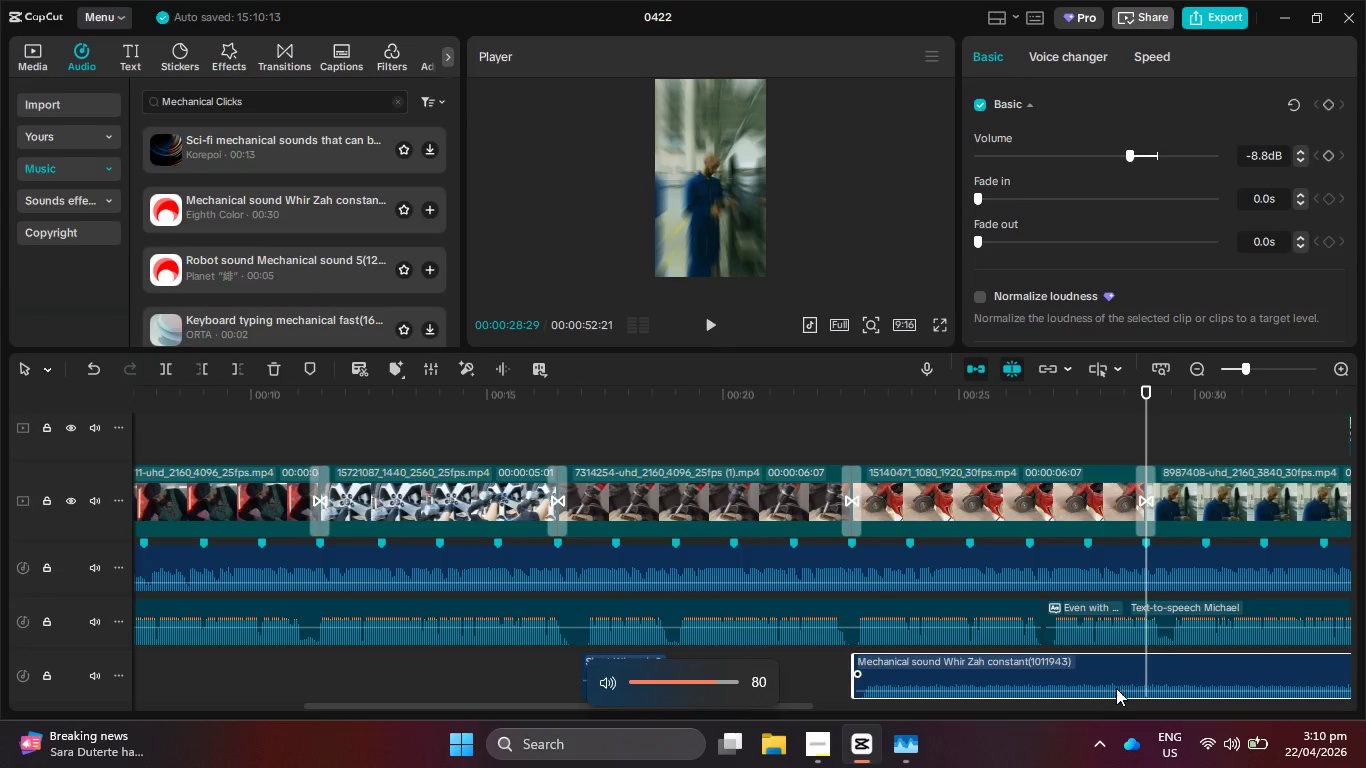 
key(VolumeDown)
 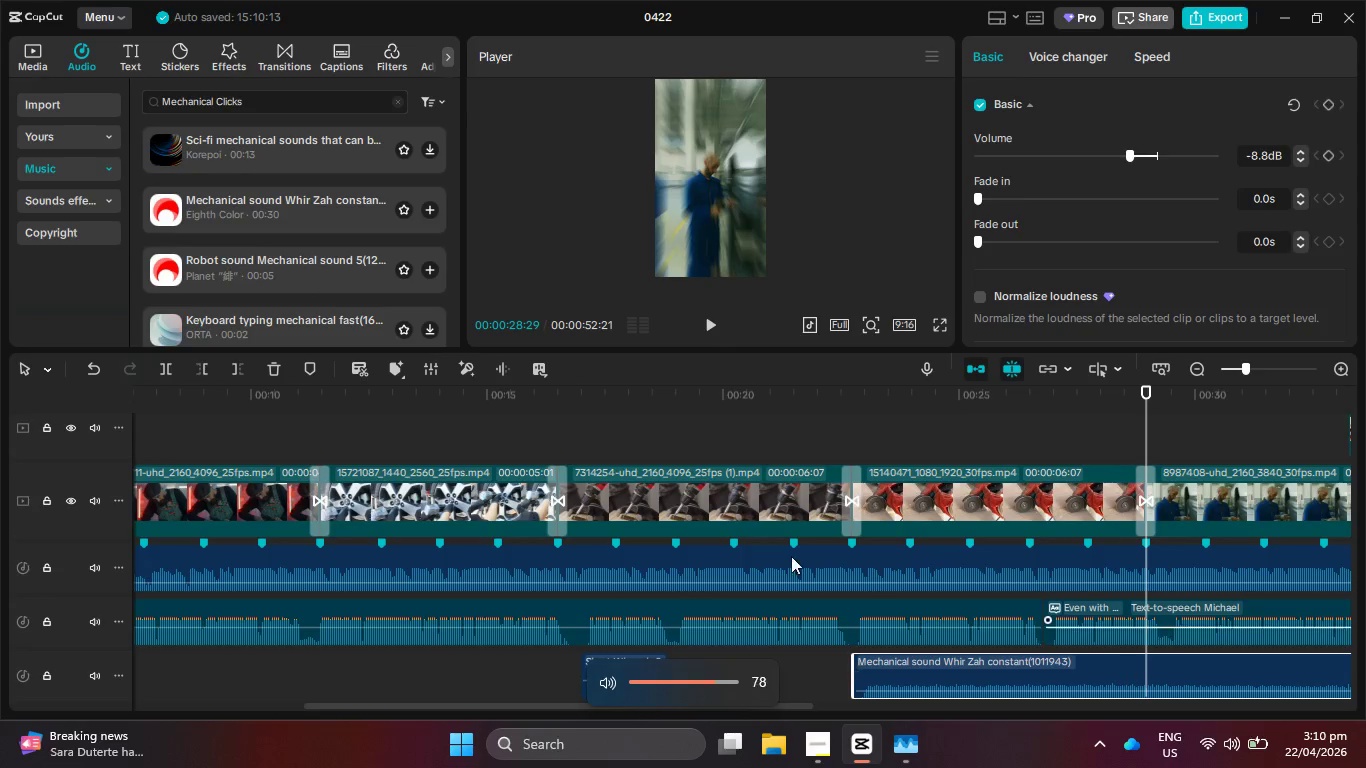 
key(VolumeDown)
 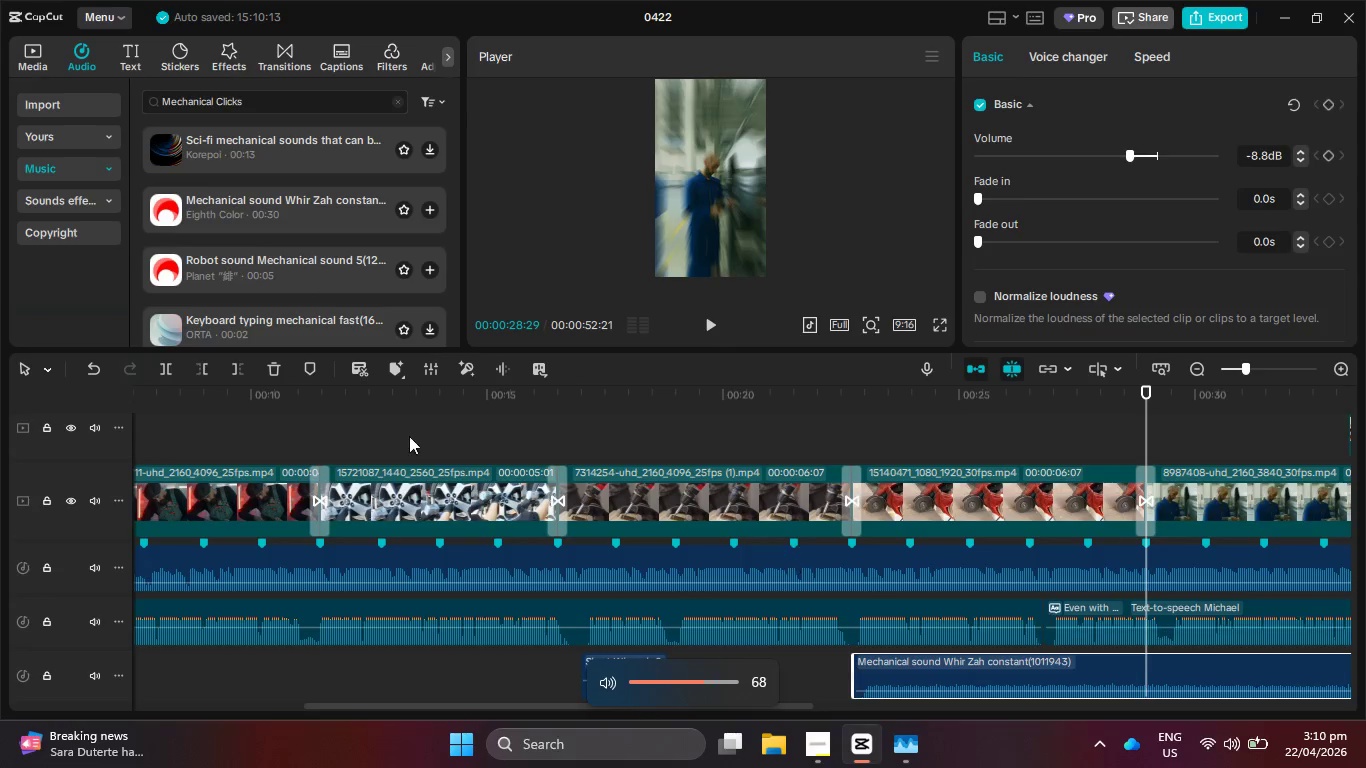 
key(VolumeDown)
 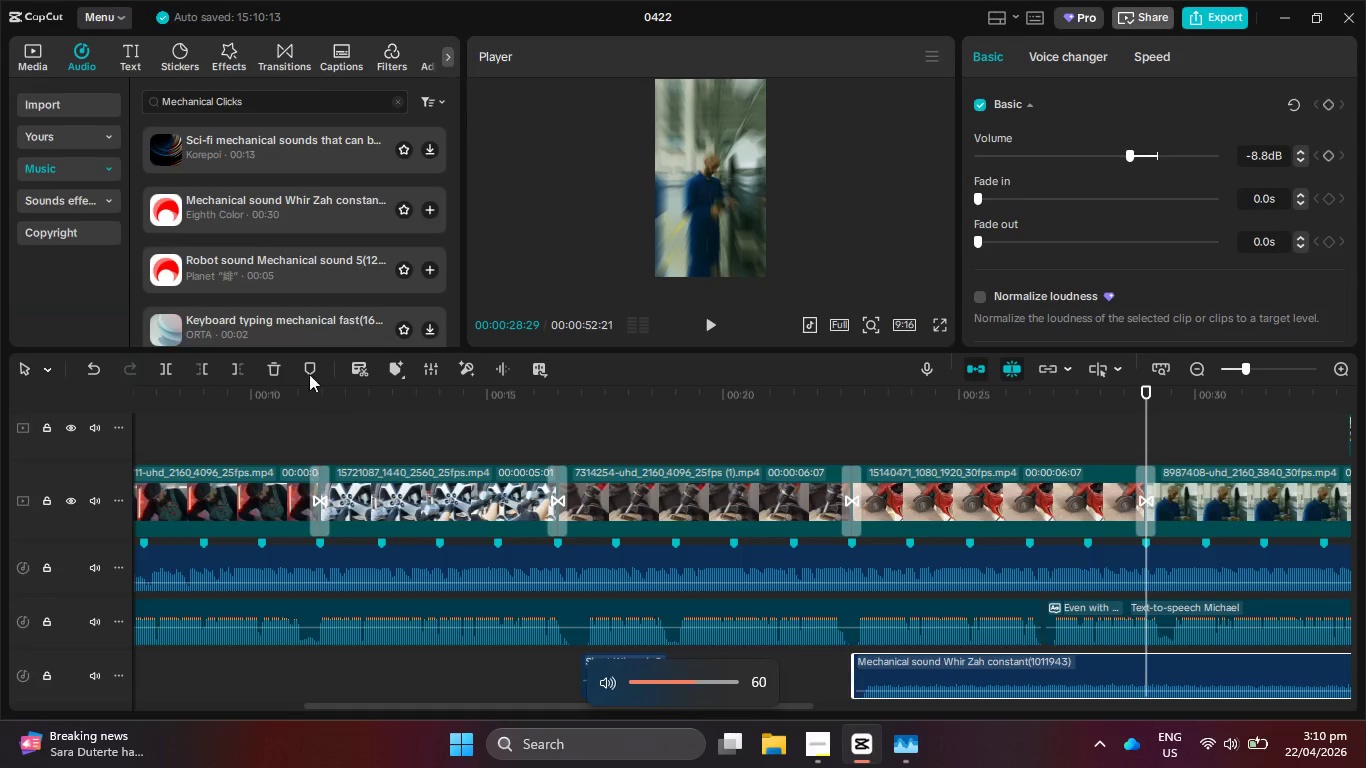 
key(VolumeDown)
 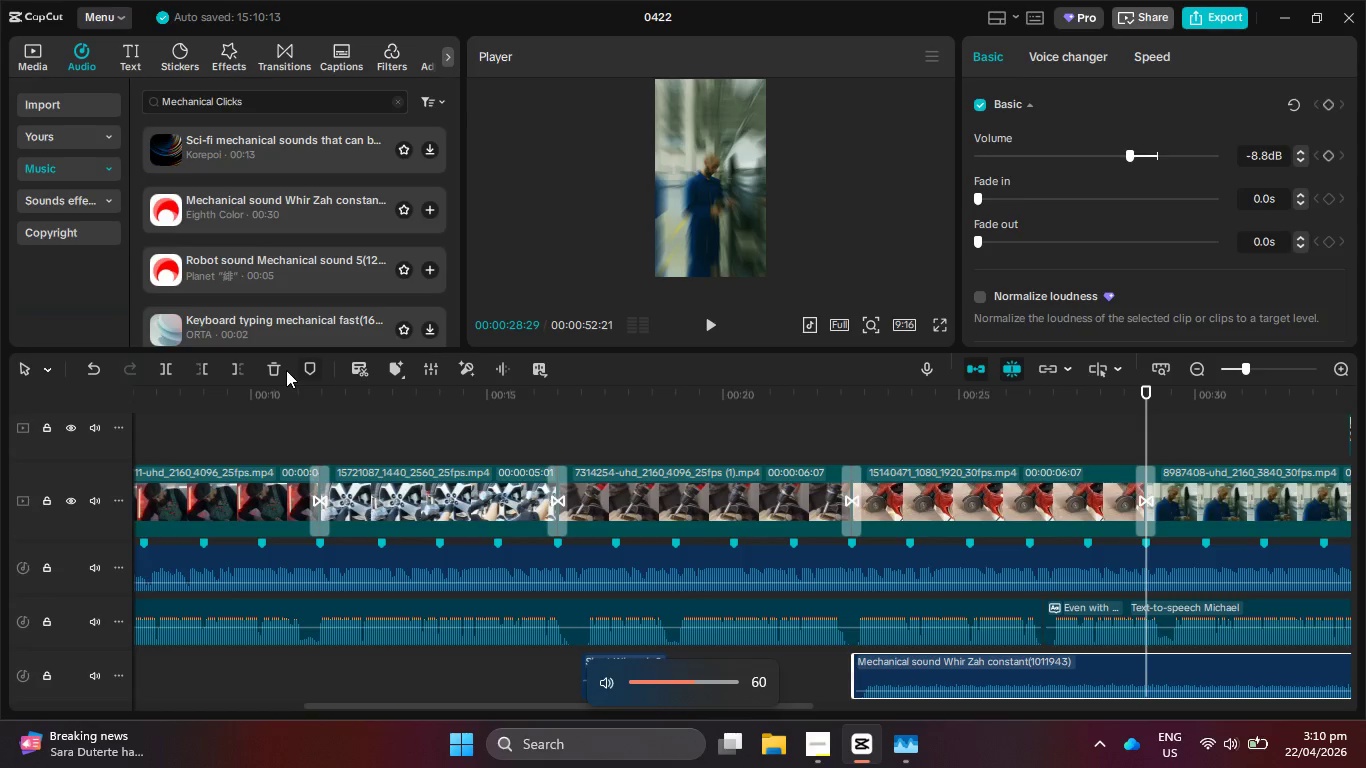 
key(VolumeDown)
 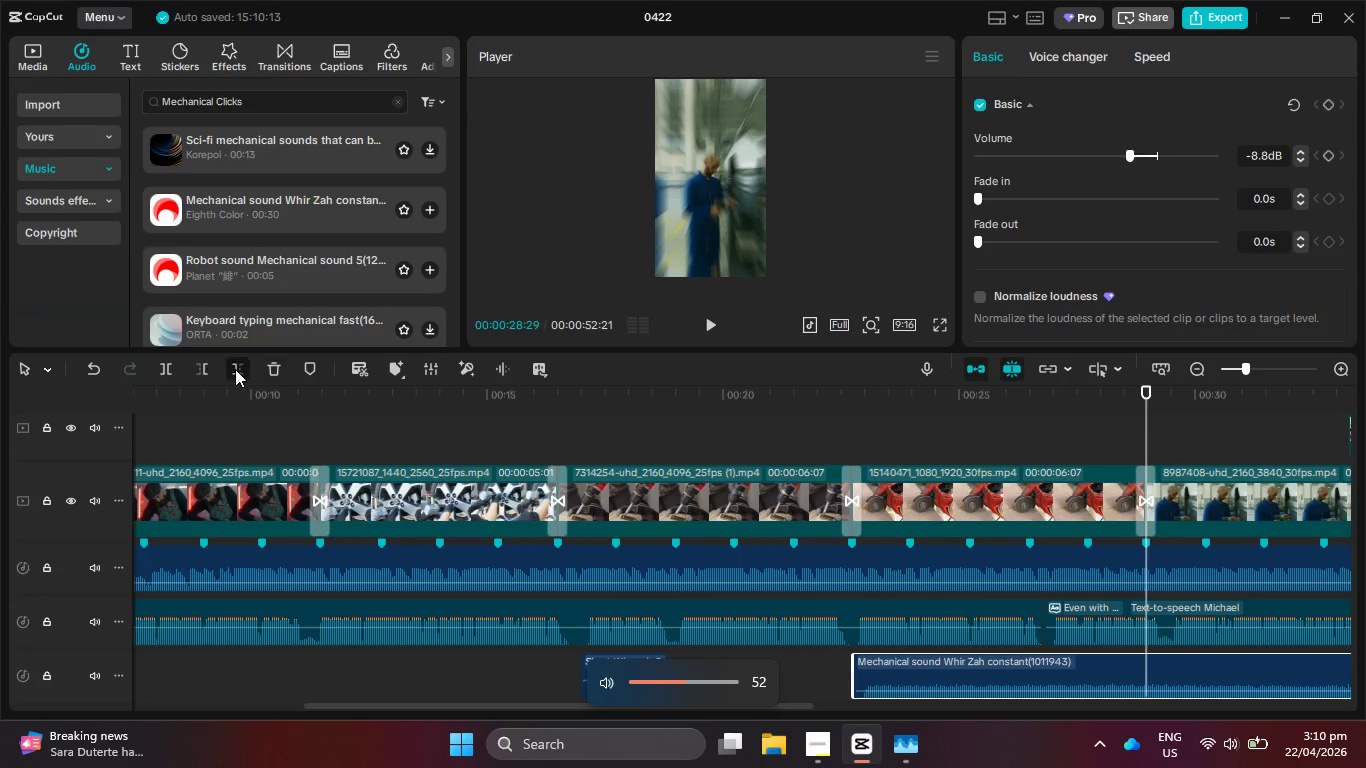 
left_click([235, 369])
 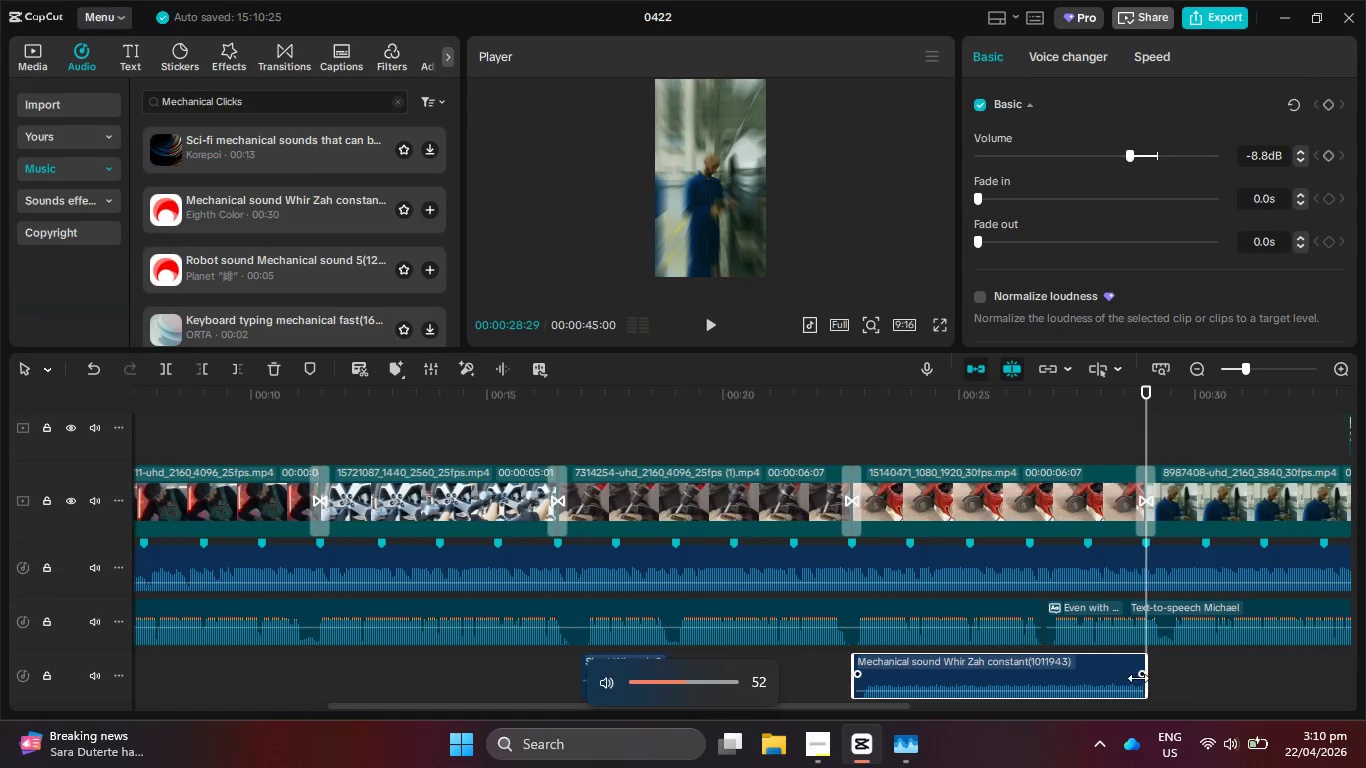 
left_click_drag(start_coordinate=[1139, 674], to_coordinate=[1115, 665])
 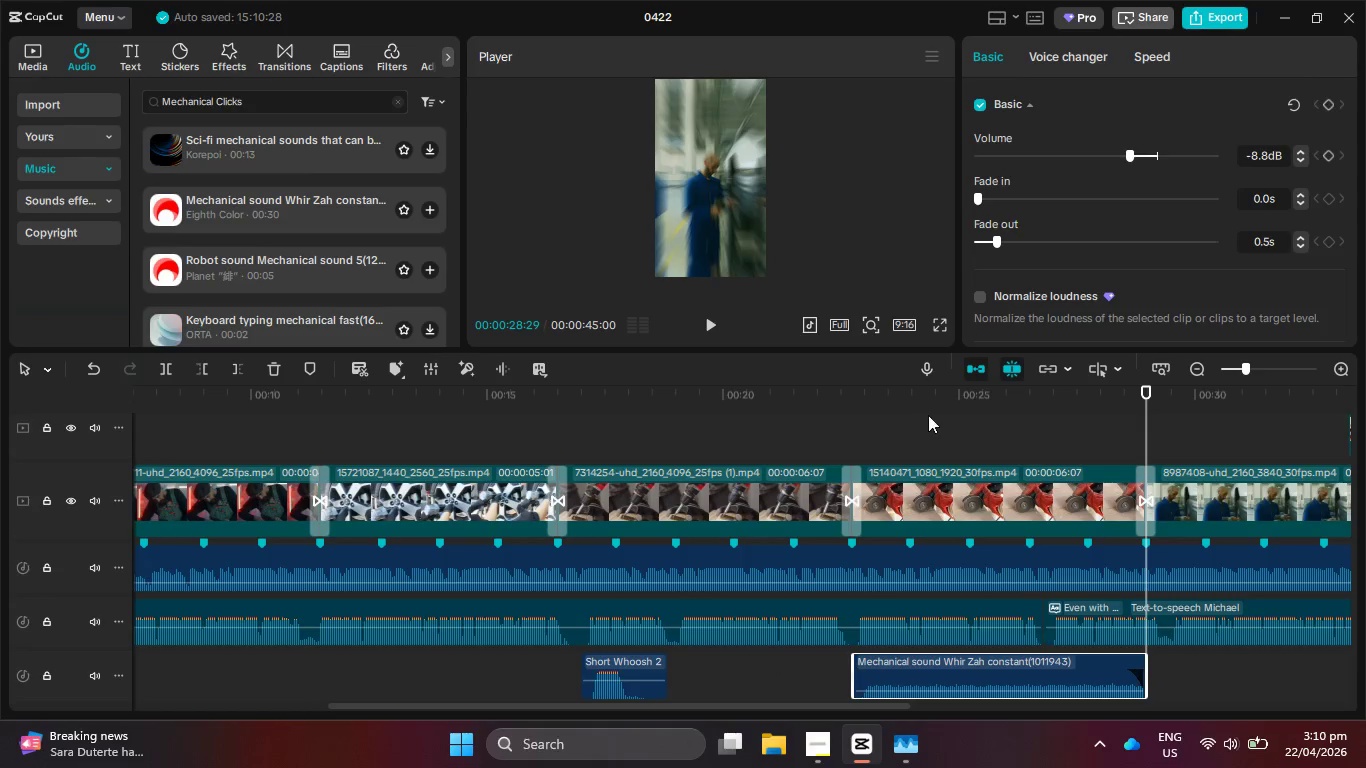 
scroll: coordinate [973, 496], scroll_direction: up, amount: 4.0
 